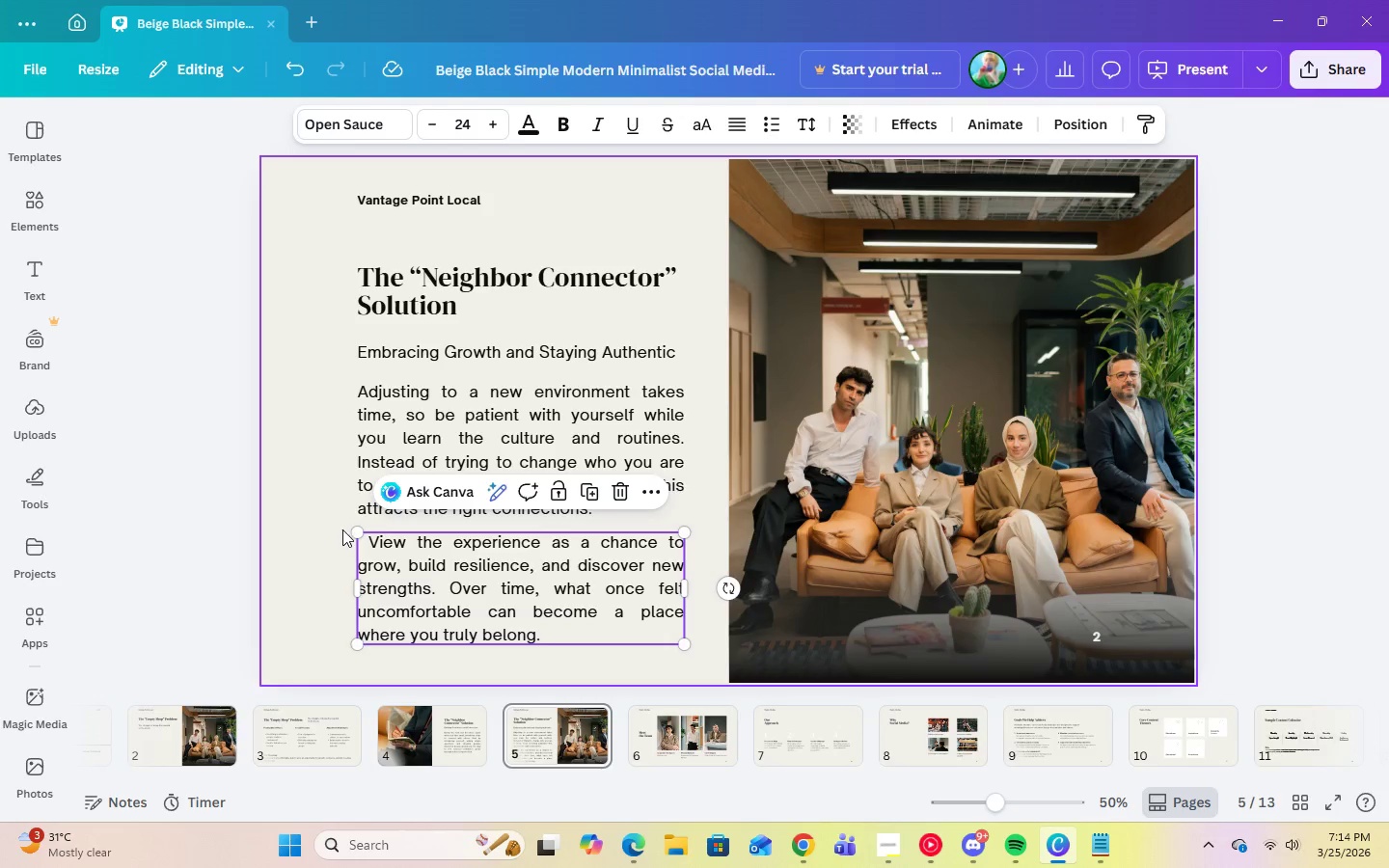 
left_click([368, 545])
 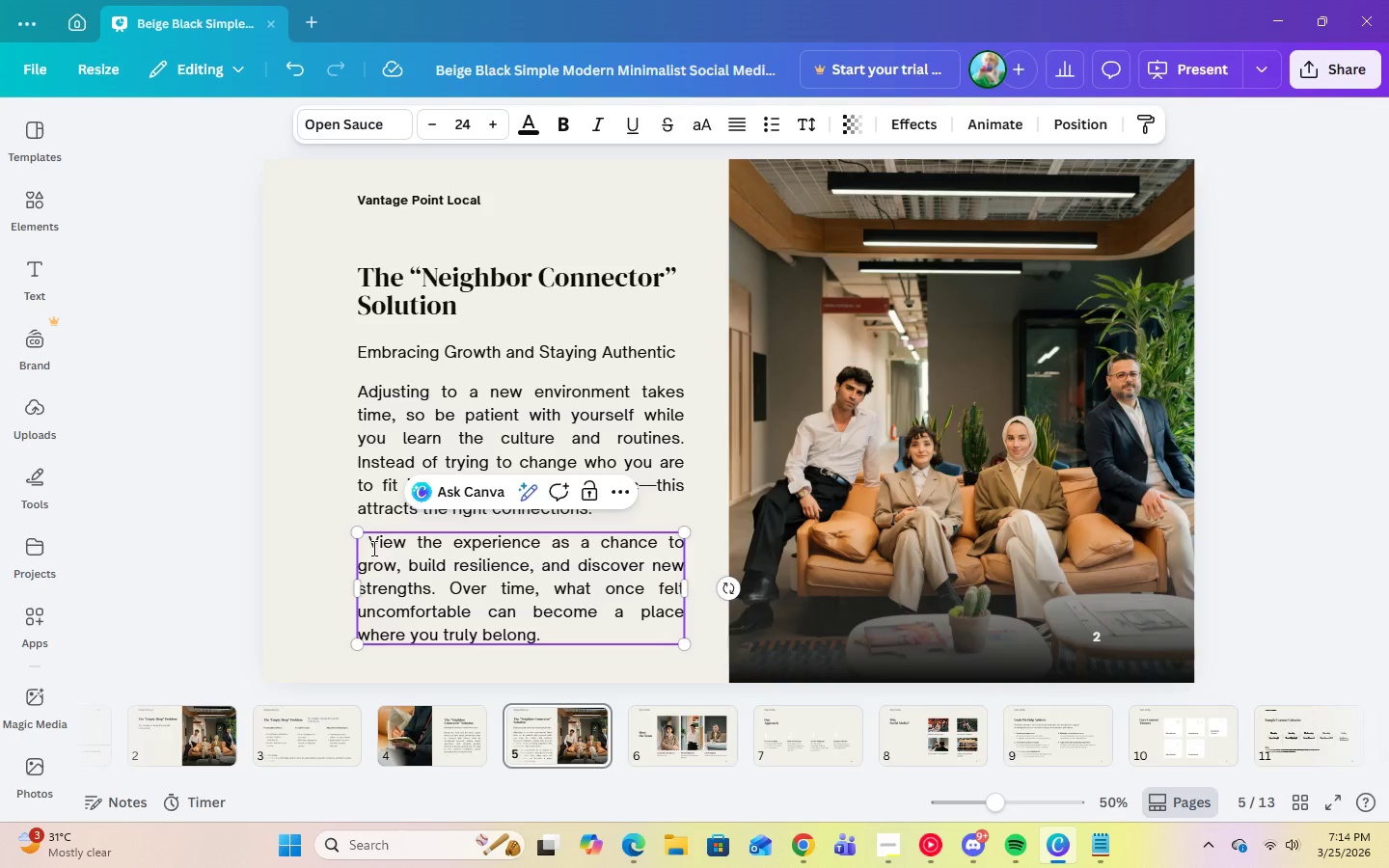 
key(Backspace)
 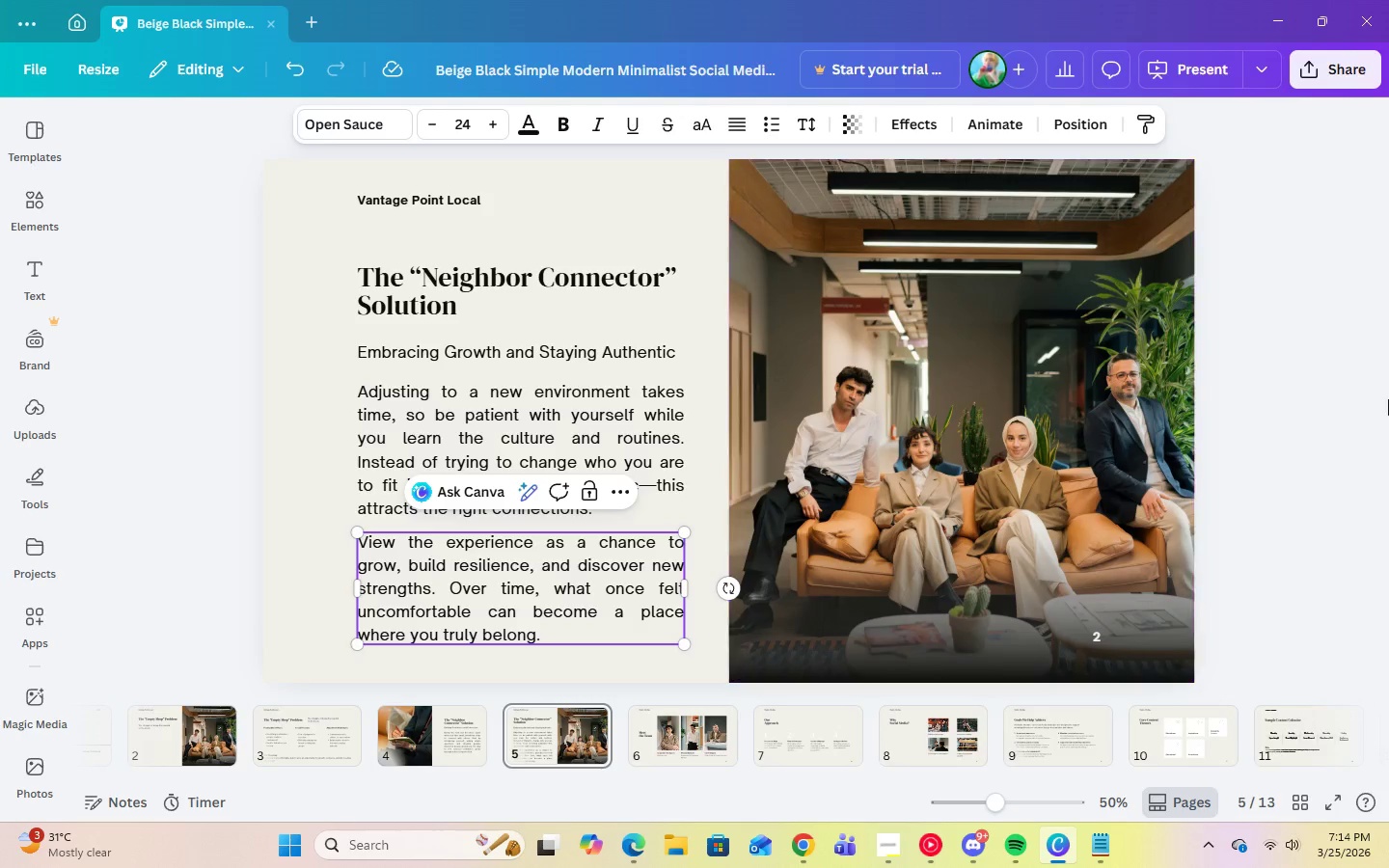 
left_click([1388, 407])
 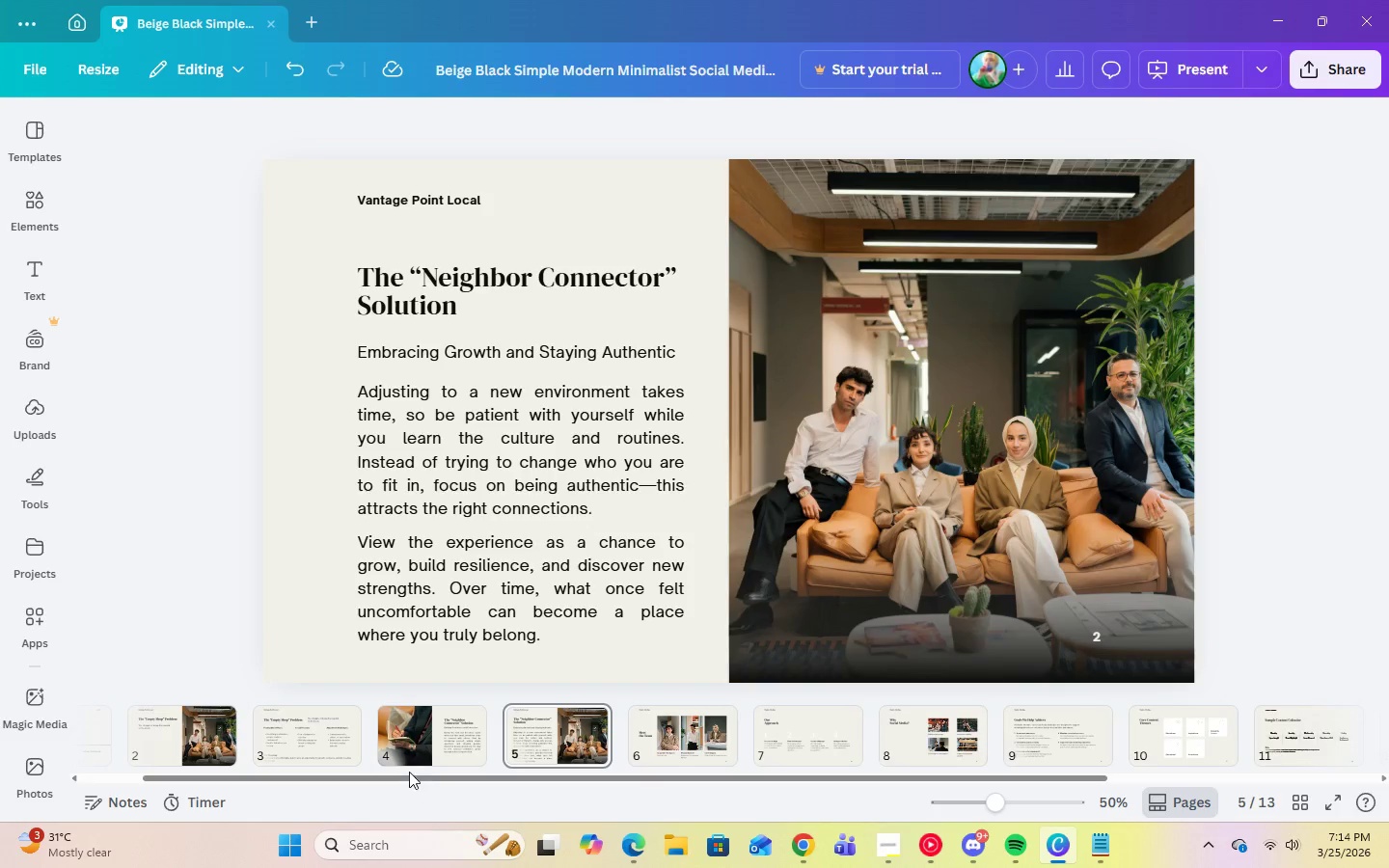 
double_click([417, 755])
 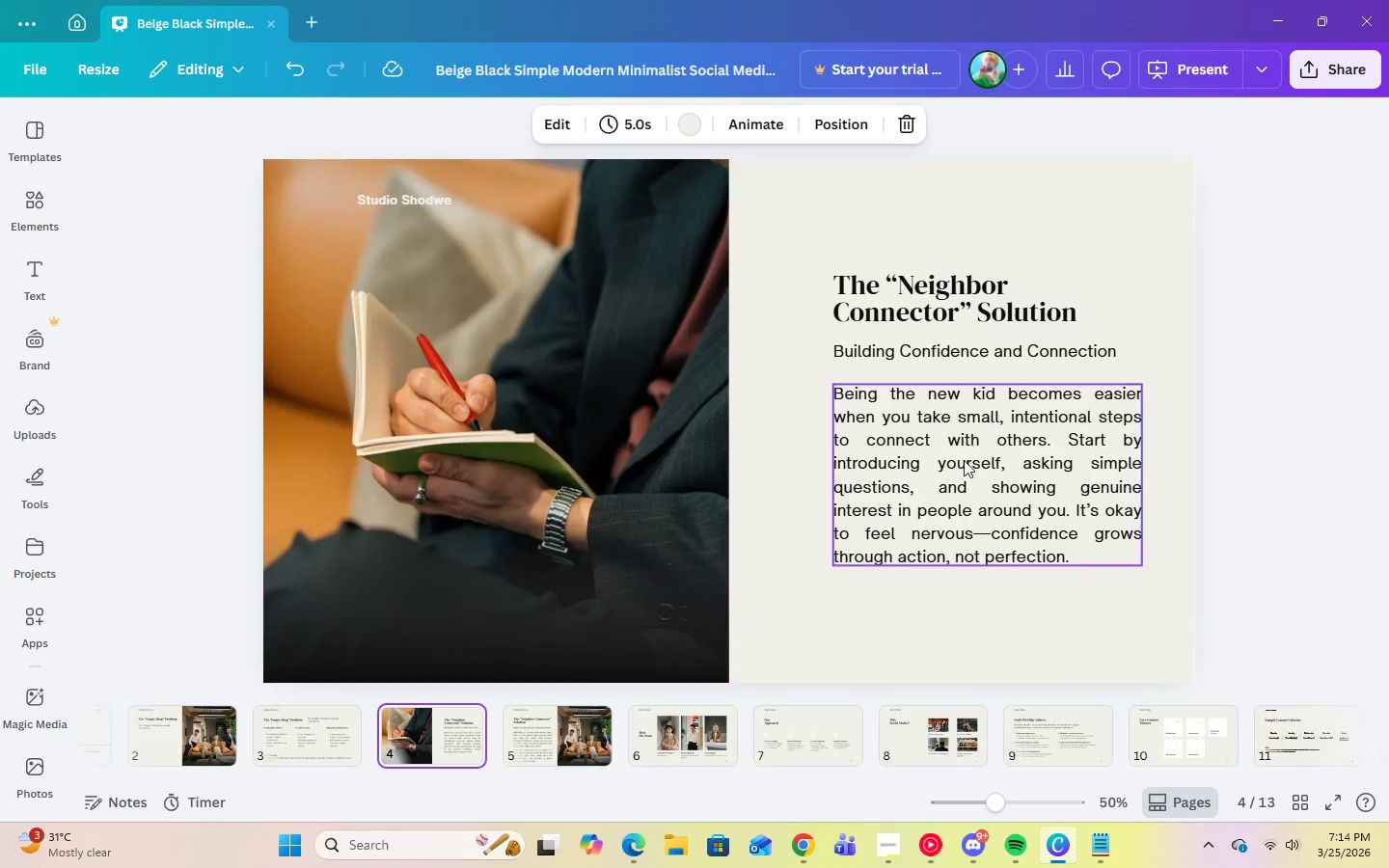 
left_click([965, 460])
 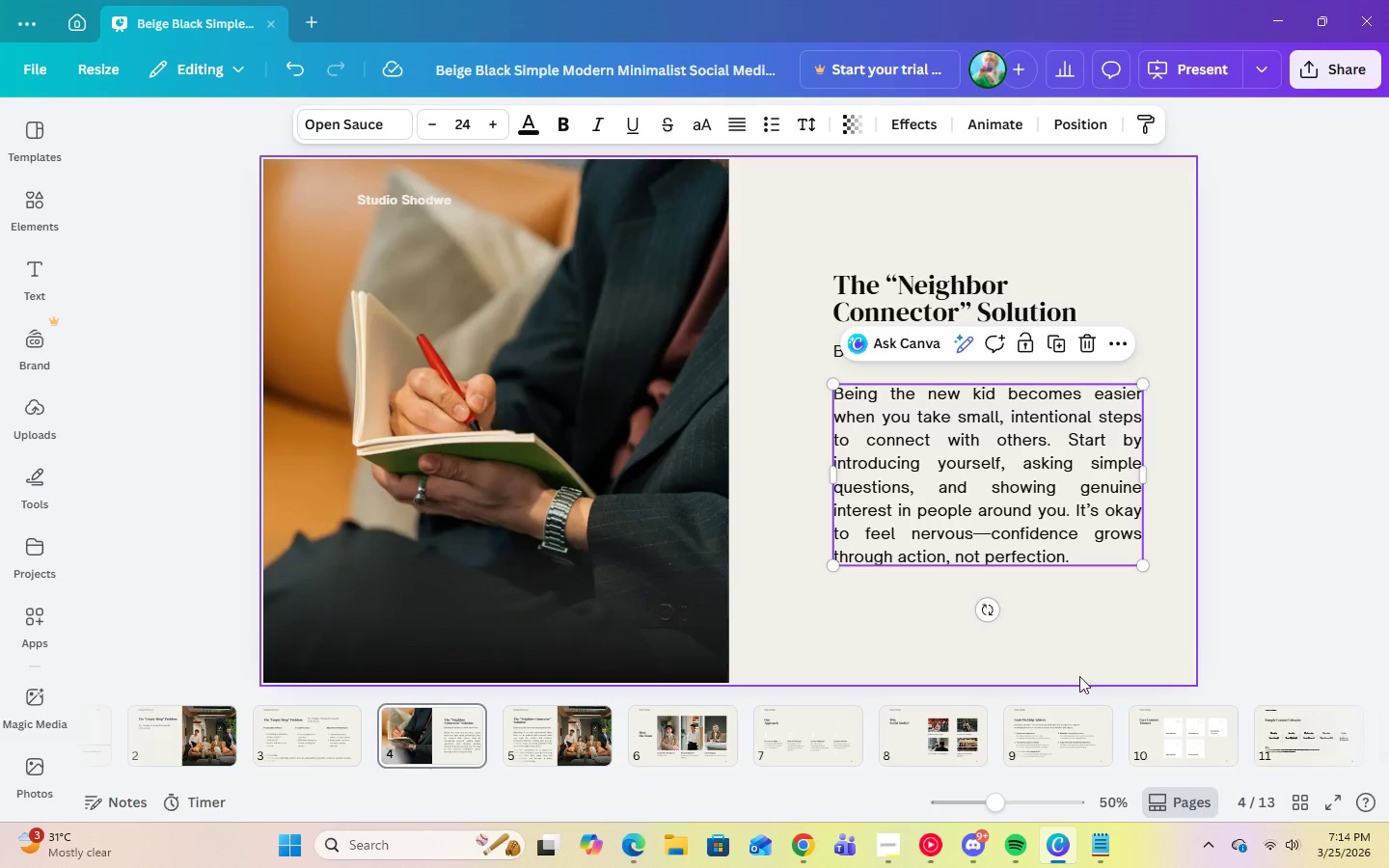 
left_click([1095, 843])
 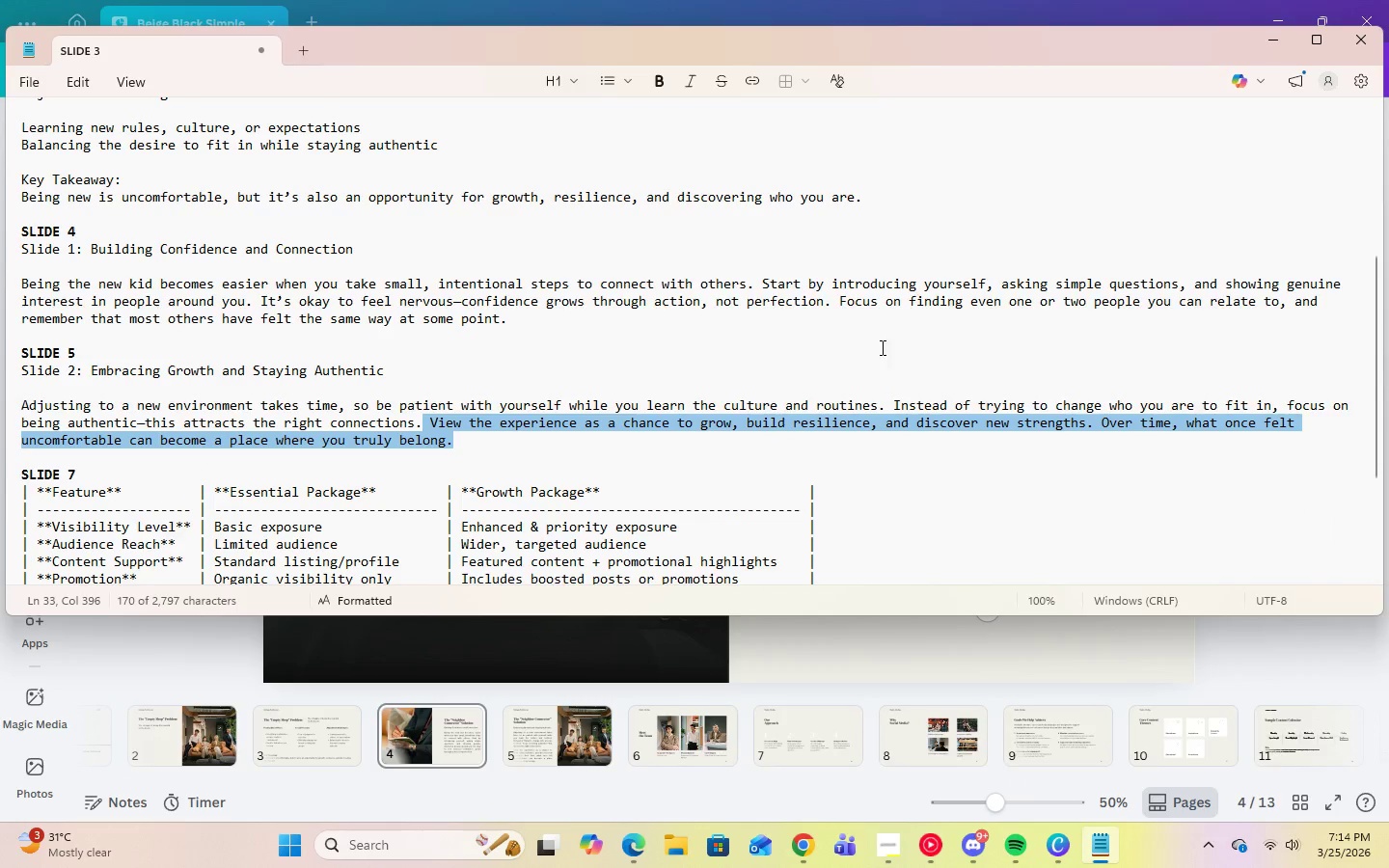 
left_click_drag(start_coordinate=[837, 302], to_coordinate=[964, 325])
 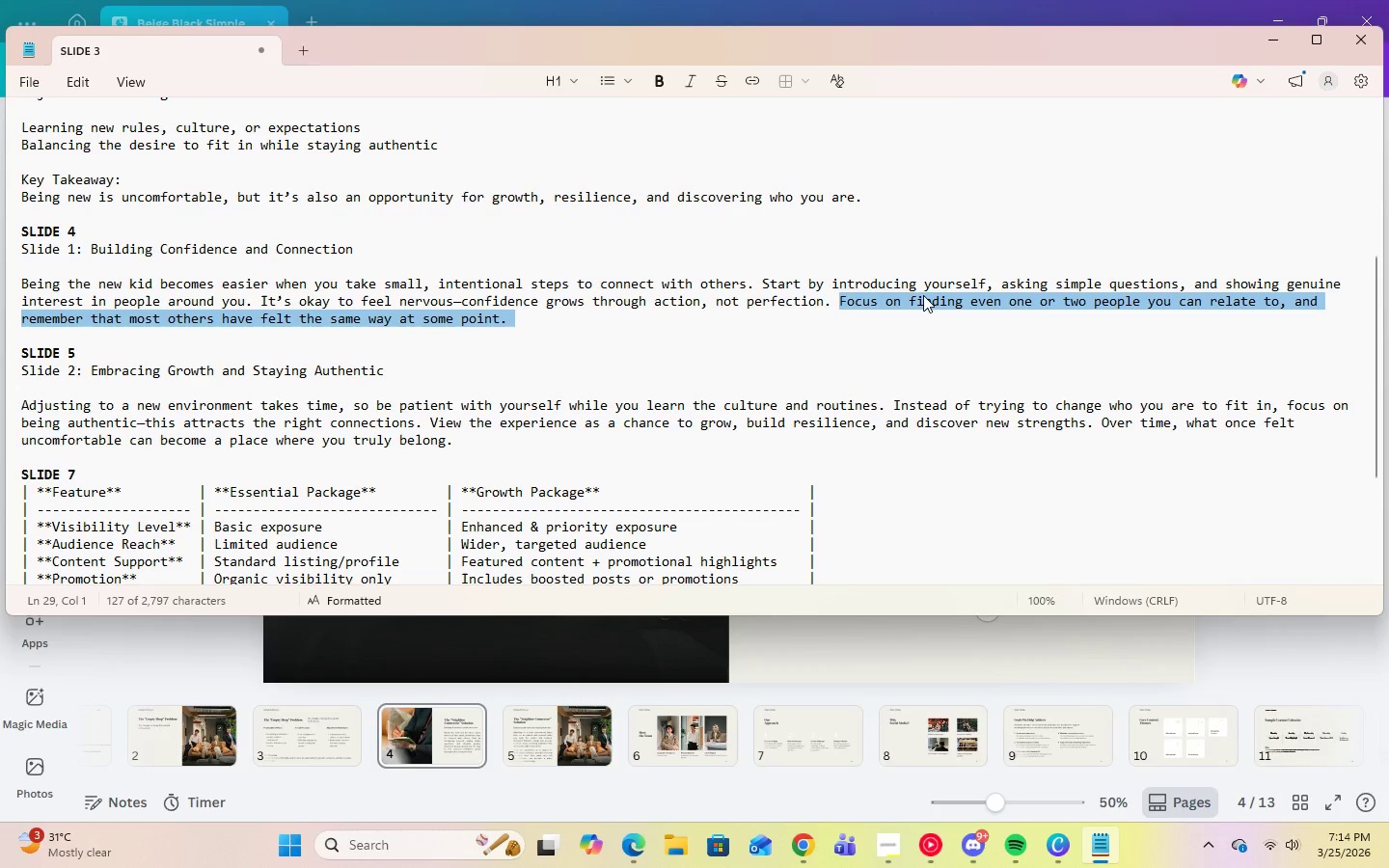 
right_click([923, 295])
 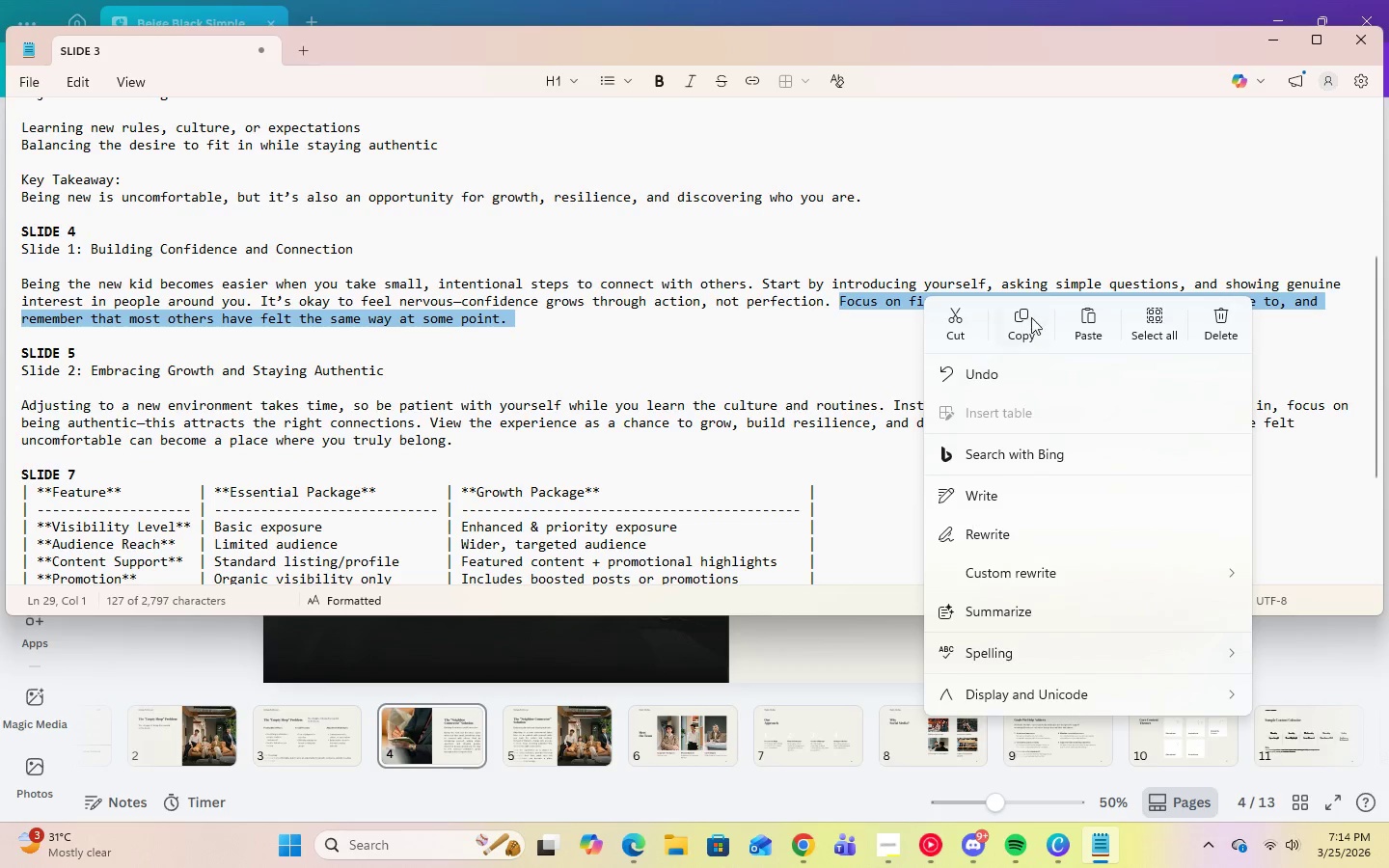 
left_click([1031, 316])
 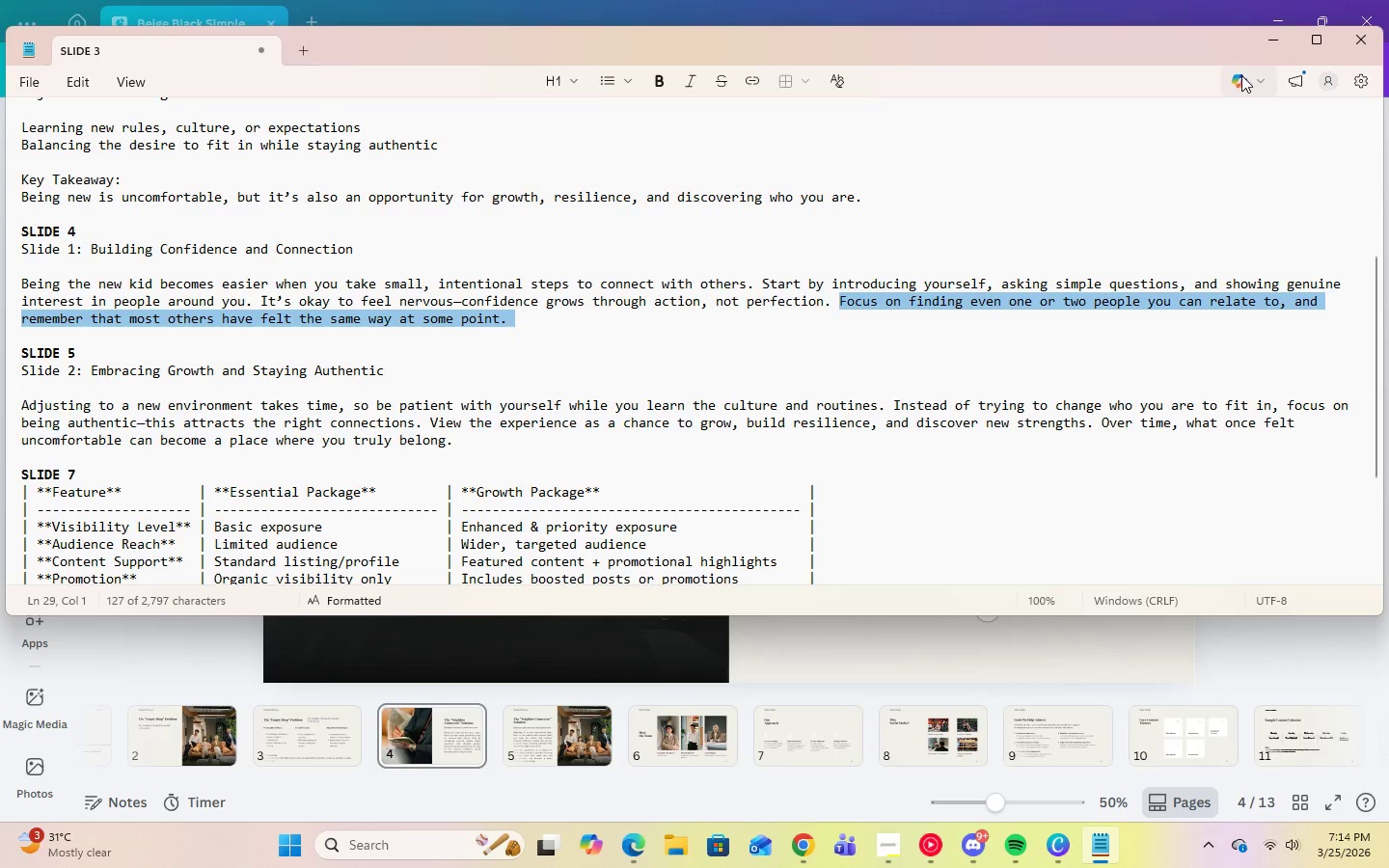 
left_click([1267, 50])
 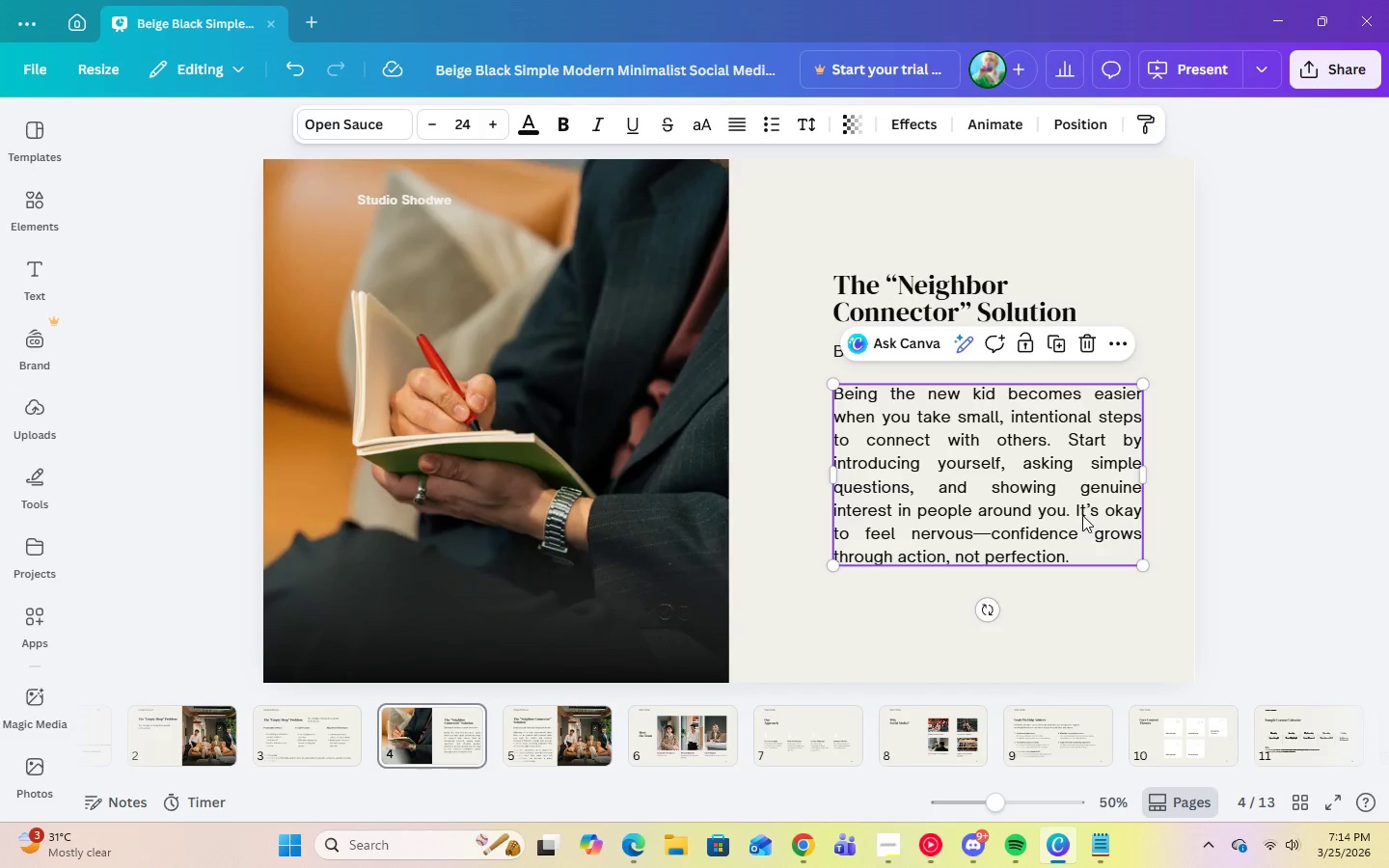 
left_click([1042, 526])
 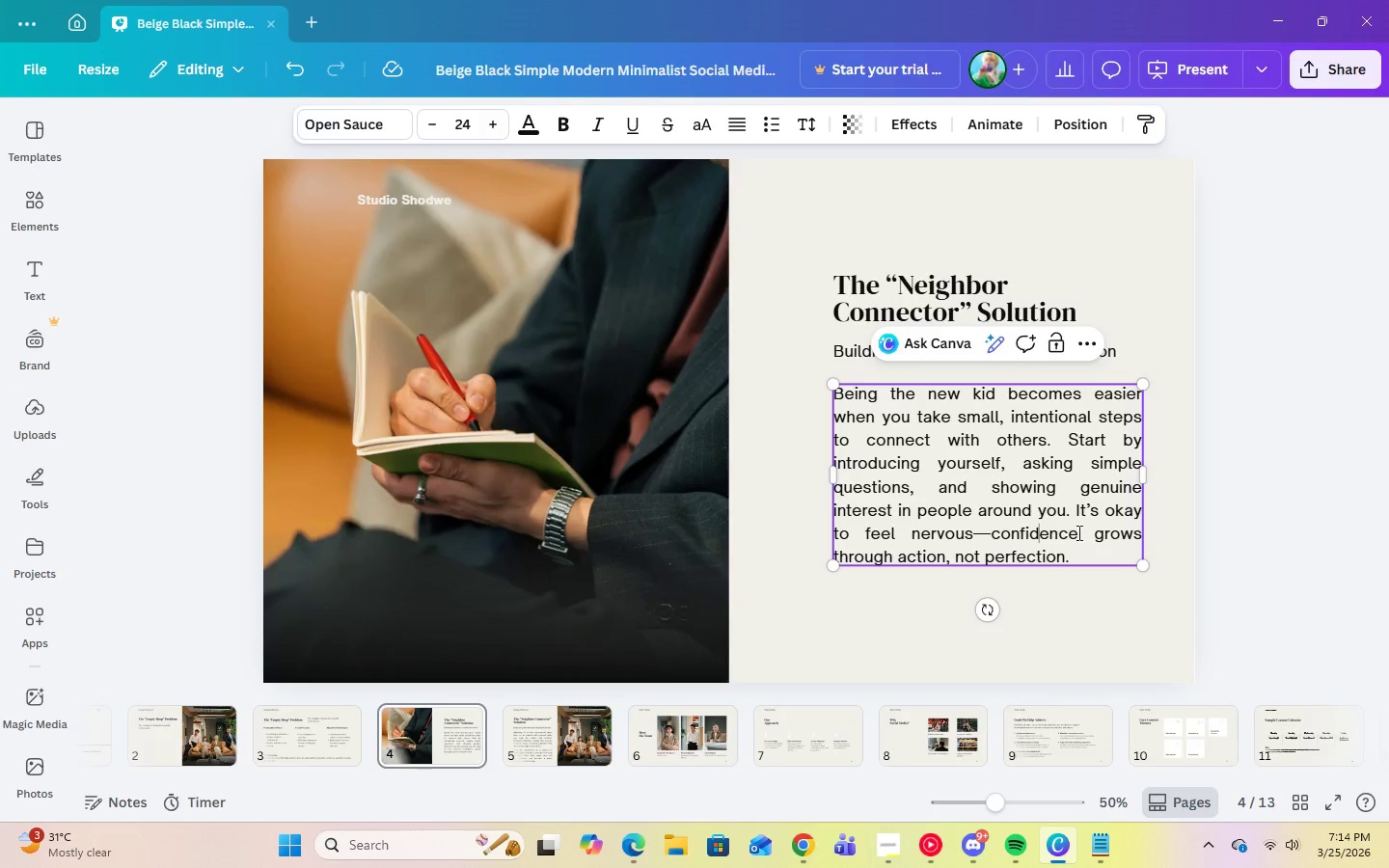 
left_click([1092, 532])
 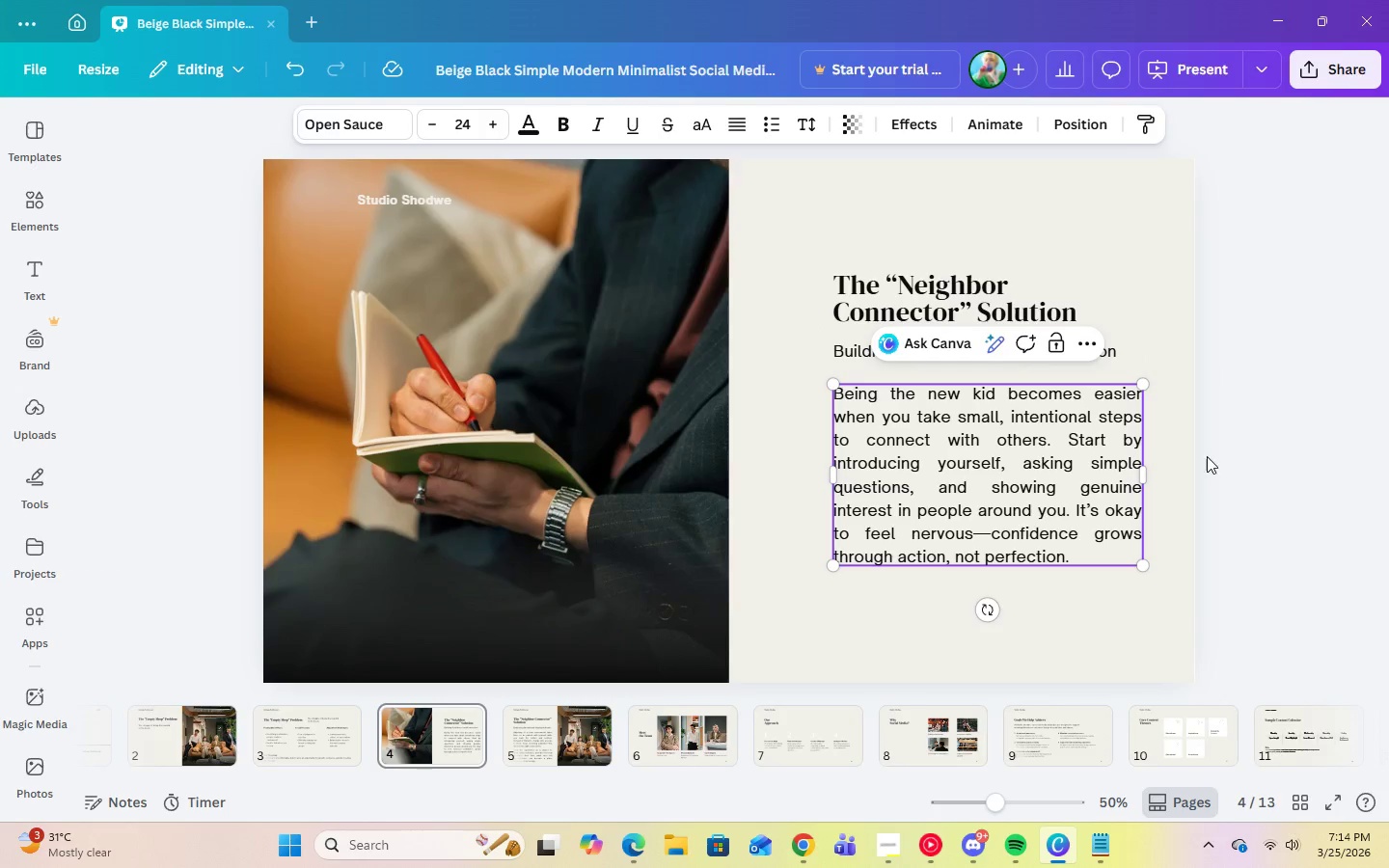 
double_click([994, 479])
 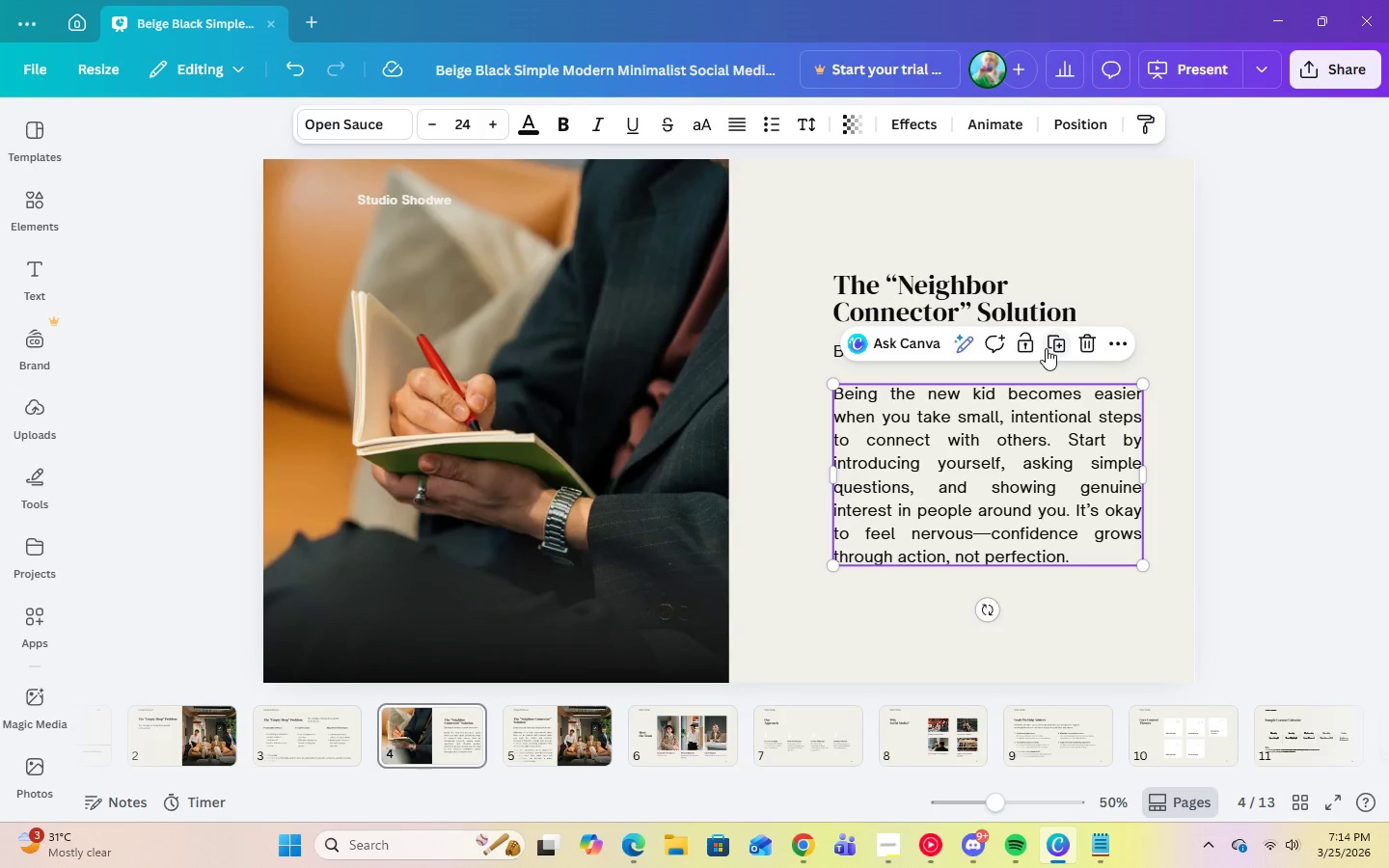 
left_click([1049, 348])
 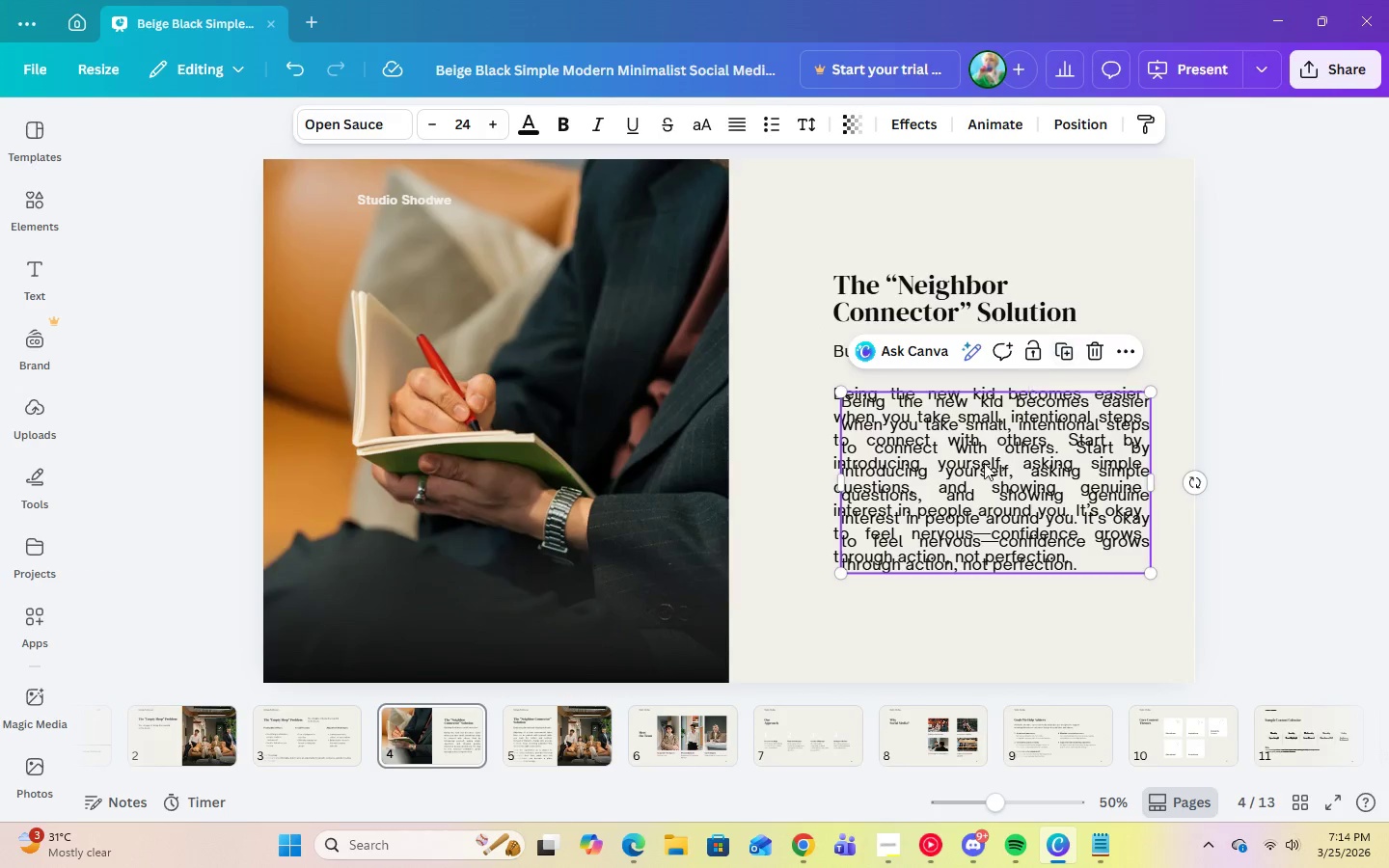 
left_click_drag(start_coordinate=[983, 480], to_coordinate=[972, 556])
 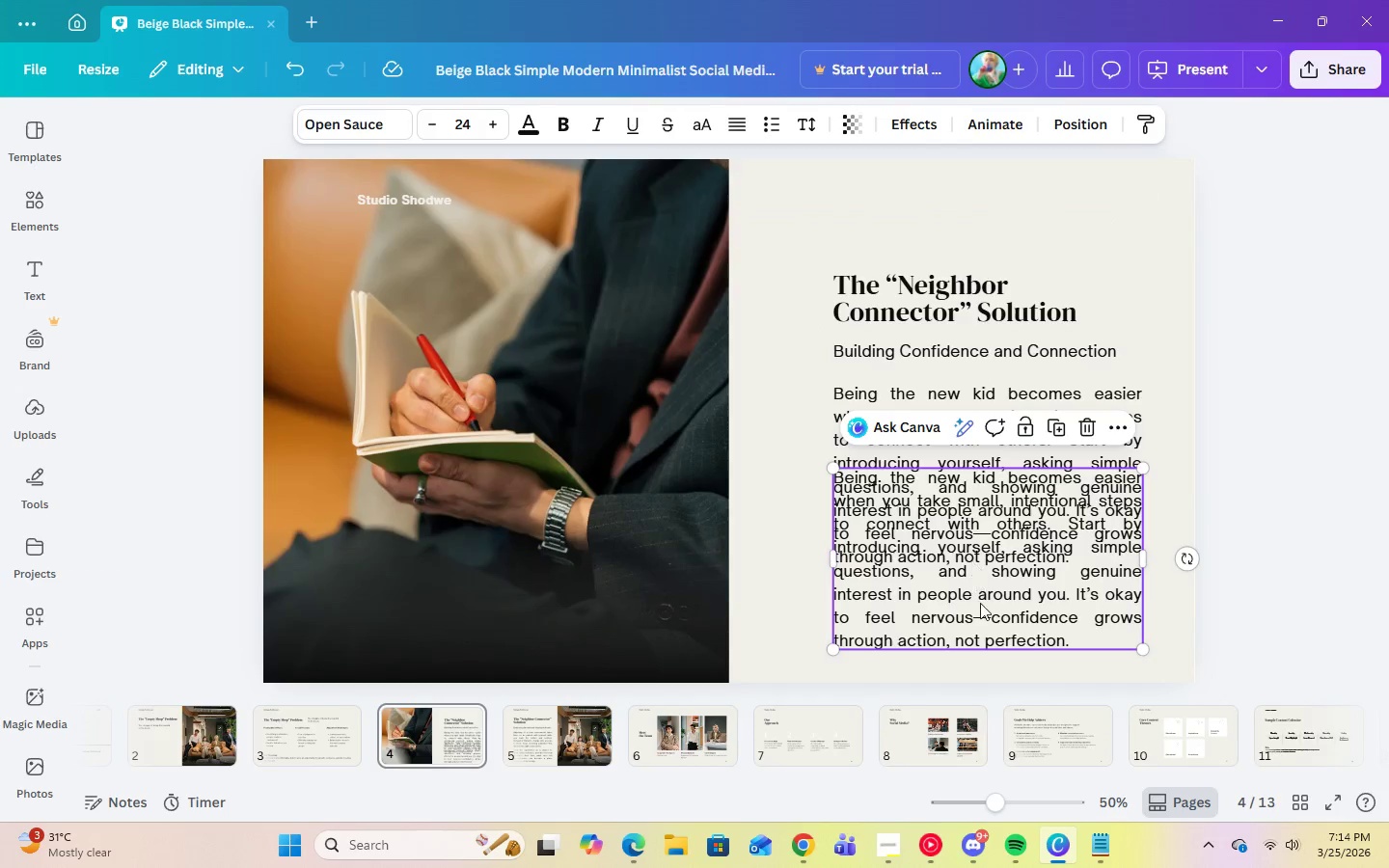 
left_click([982, 614])
 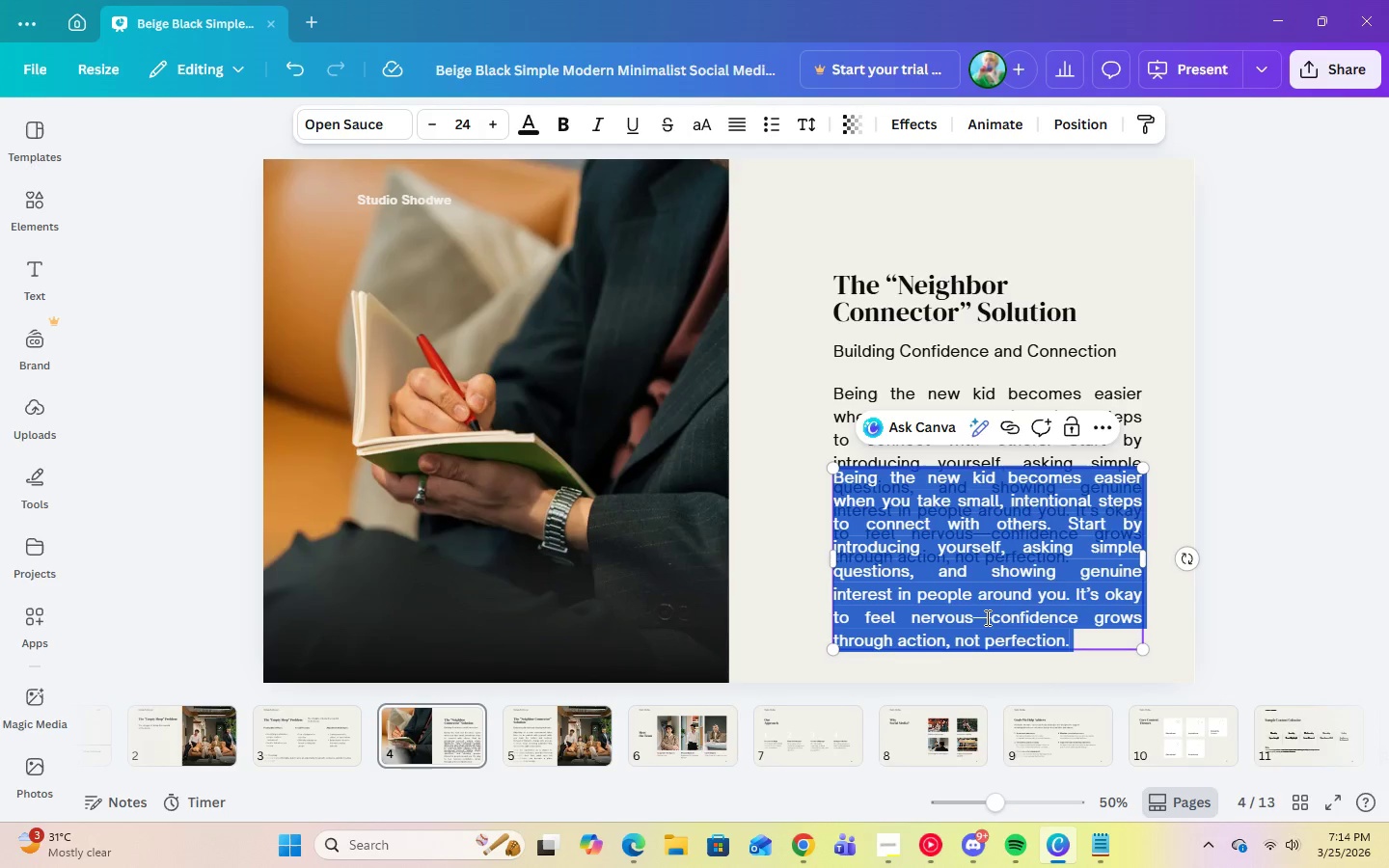 
right_click([986, 617])
 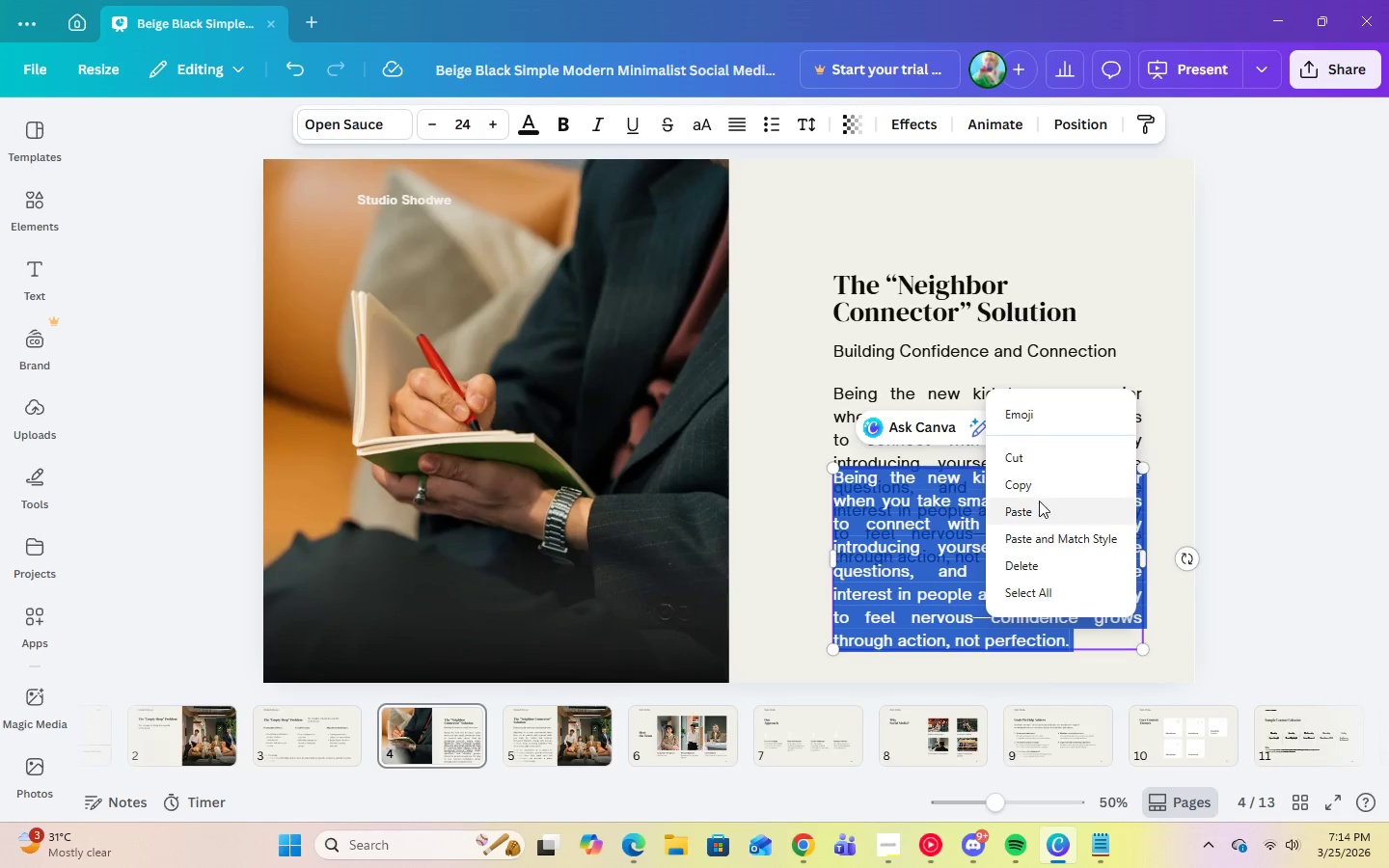 
left_click([1033, 515])
 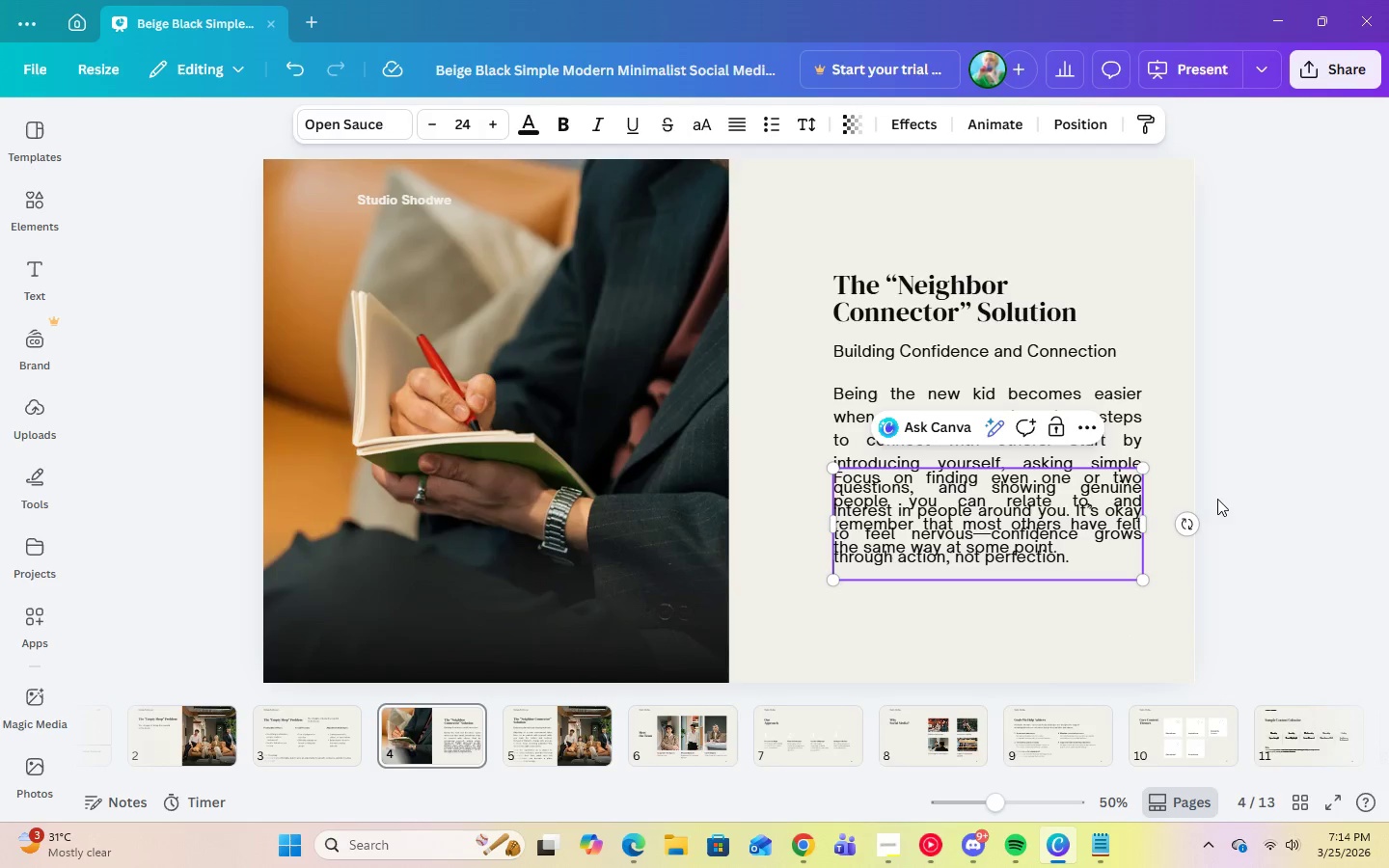 
left_click([1222, 497])
 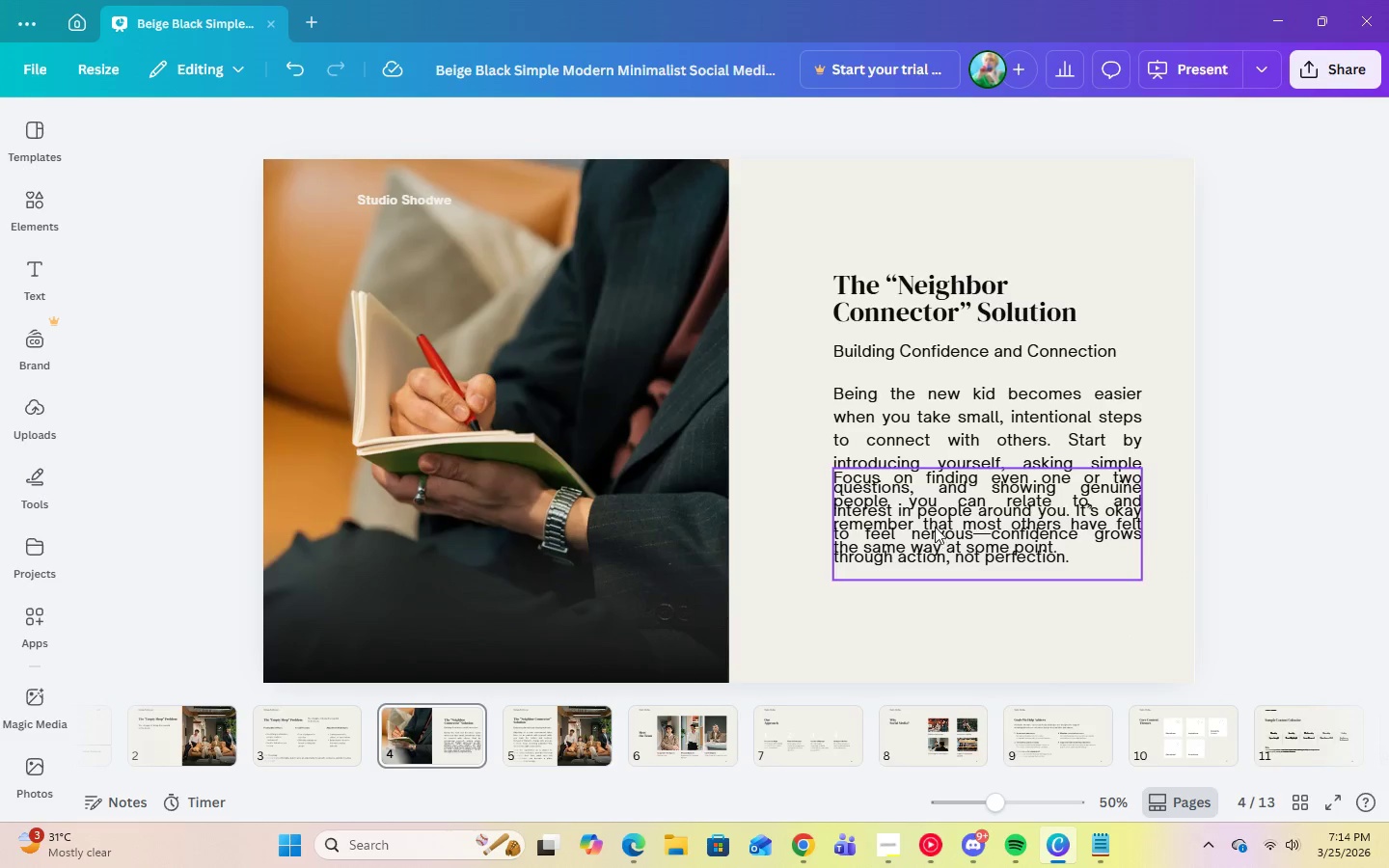 
left_click([935, 520])
 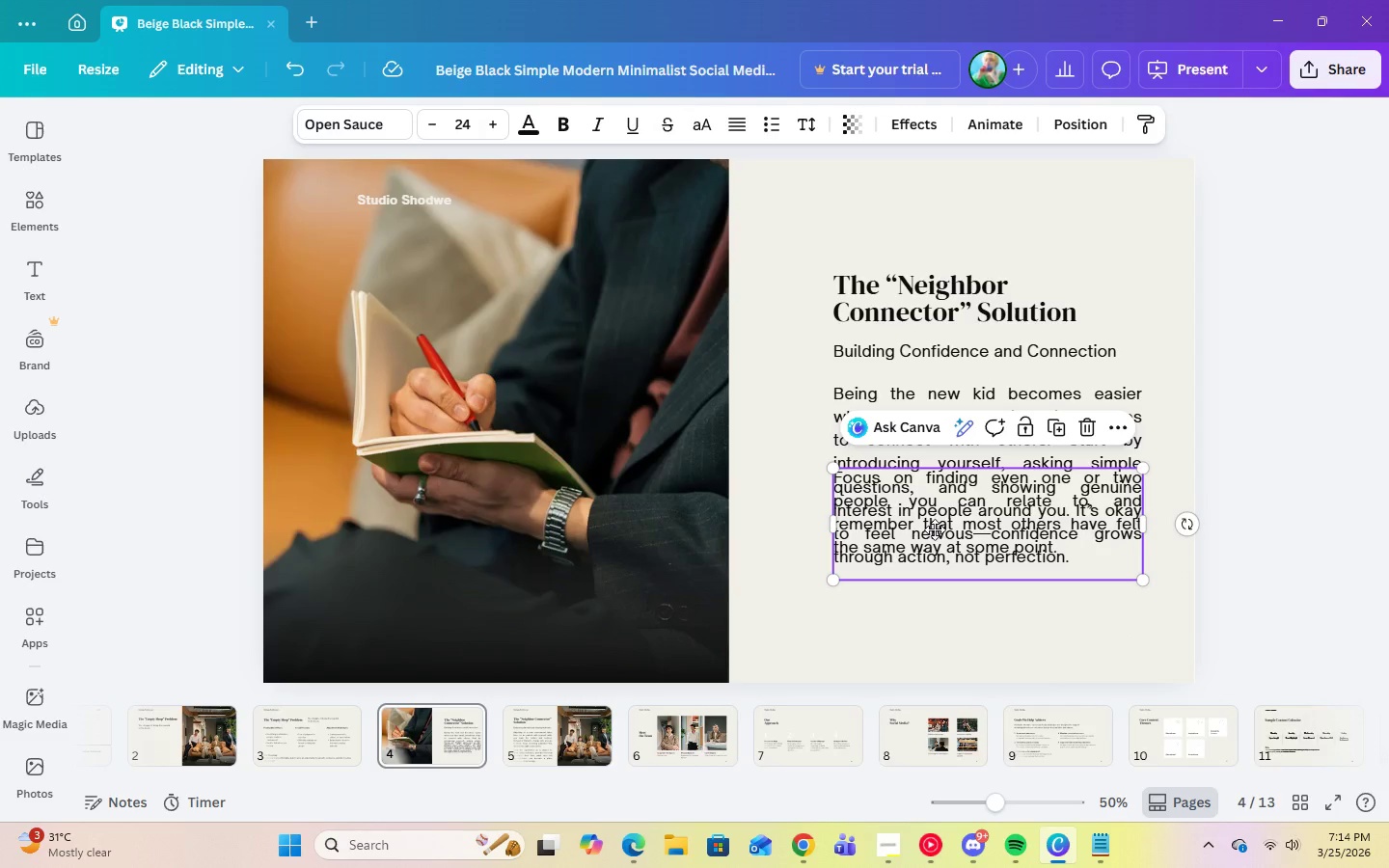 
left_click_drag(start_coordinate=[935, 520], to_coordinate=[935, 620])
 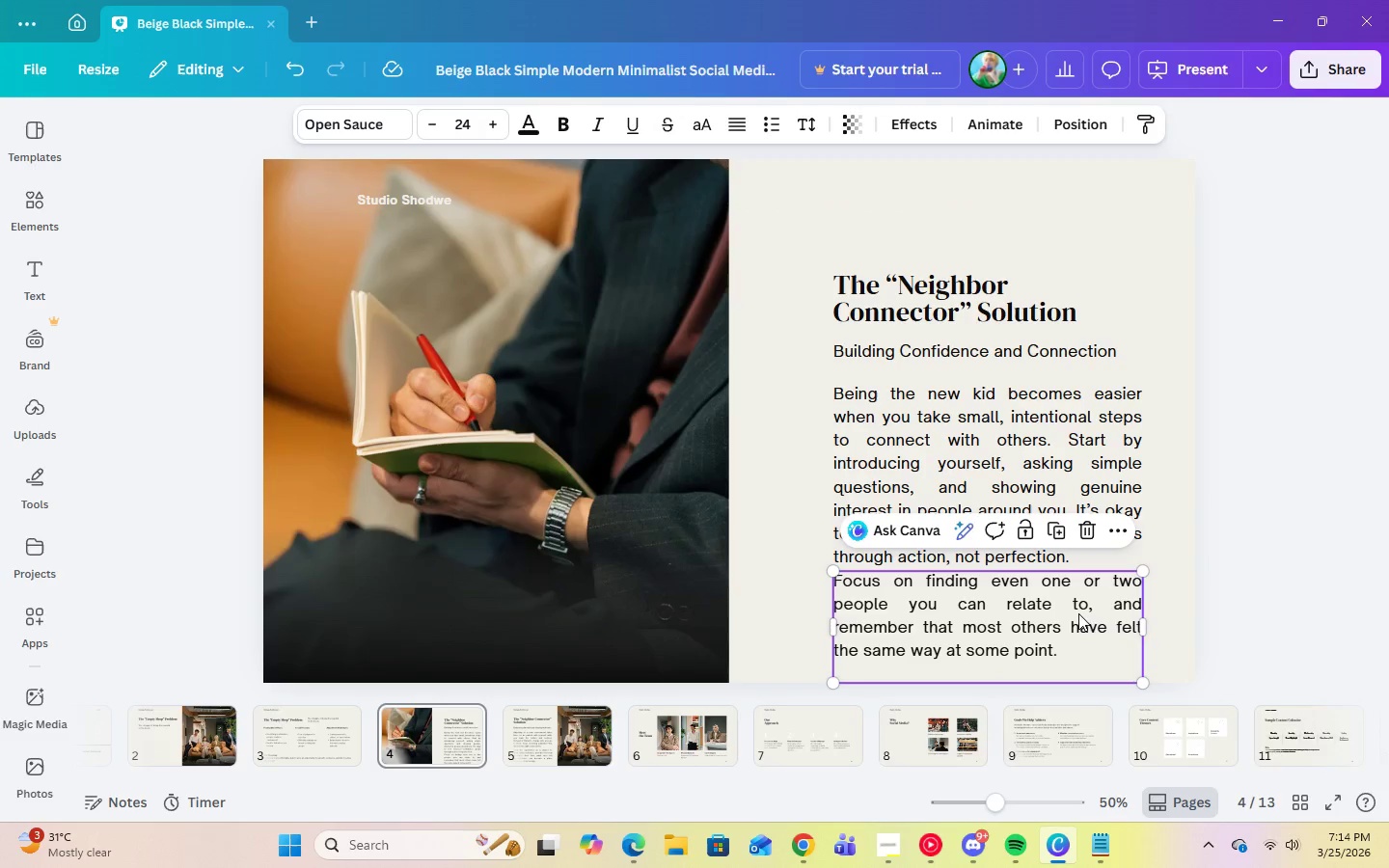 
left_click([1388, 590])
 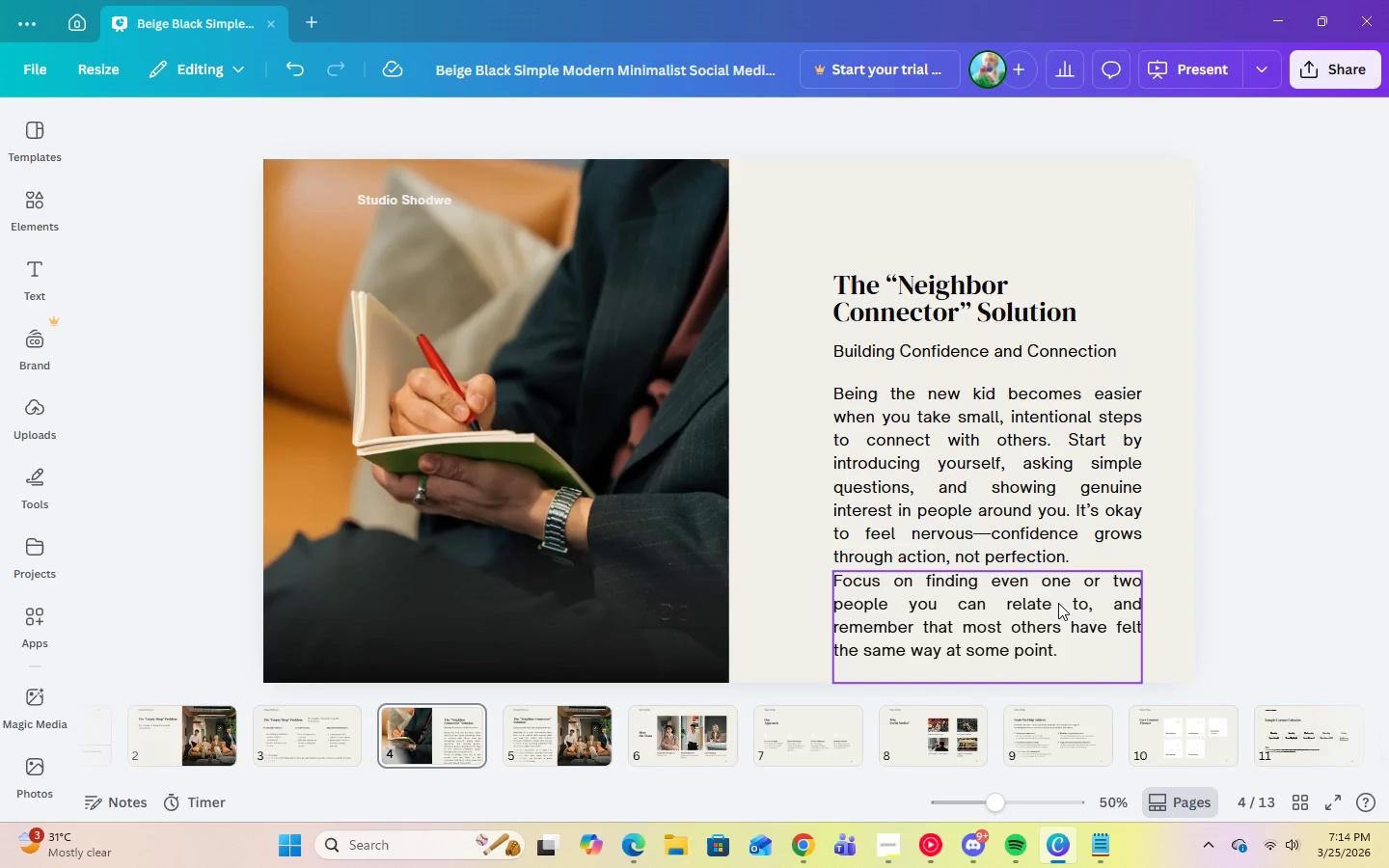 
left_click([1050, 603])
 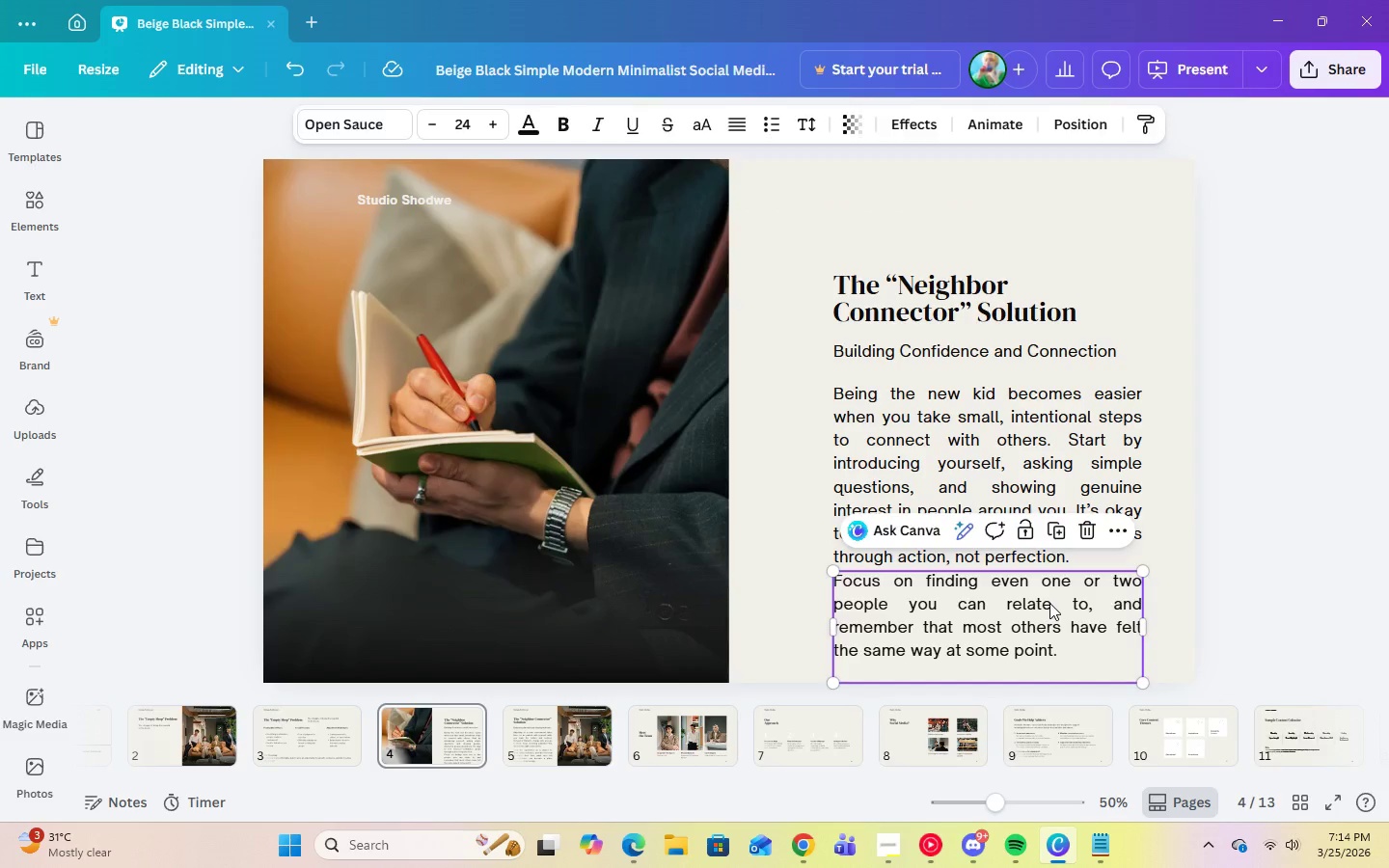 
key(Delete)
 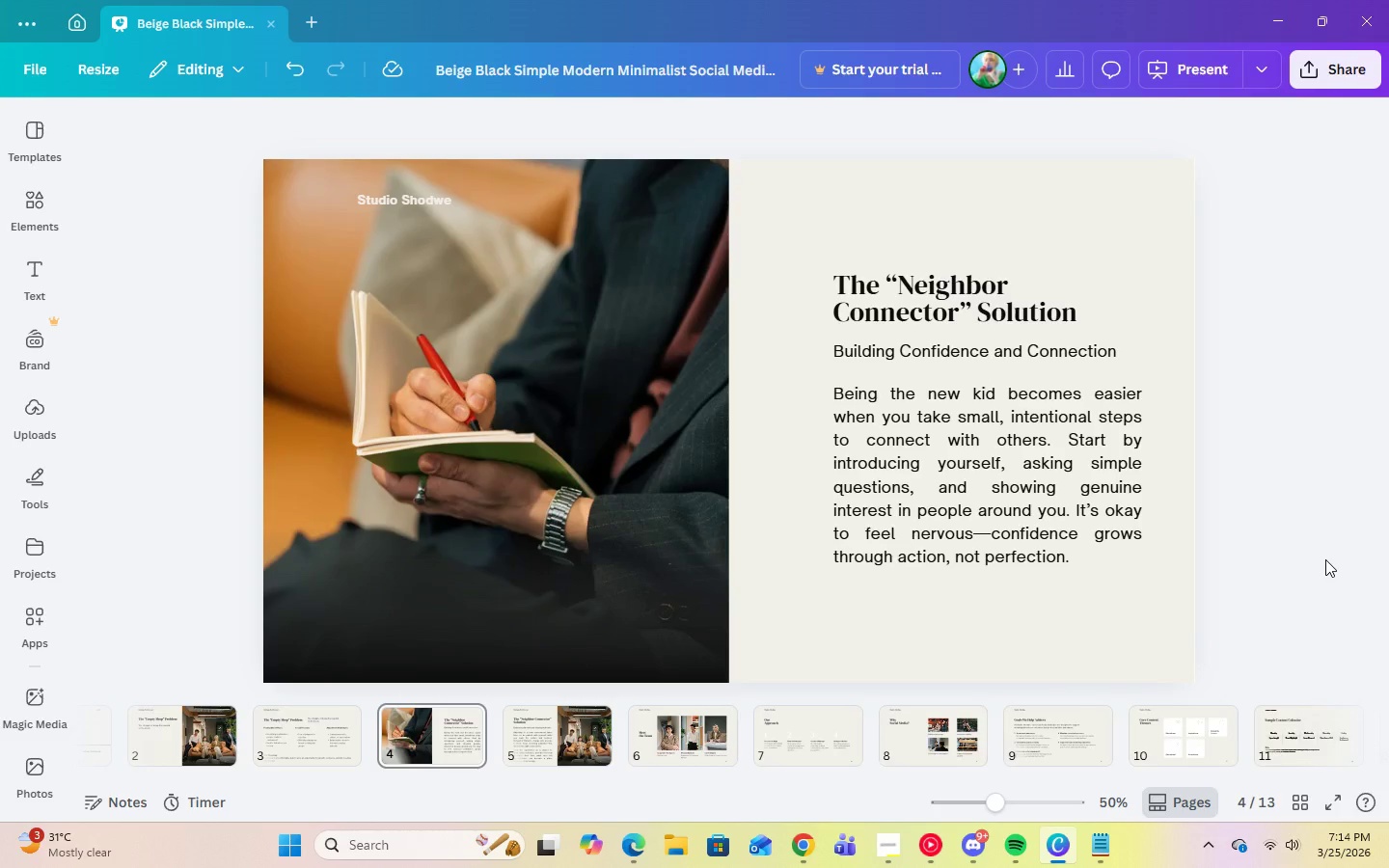 
wait(5.64)
 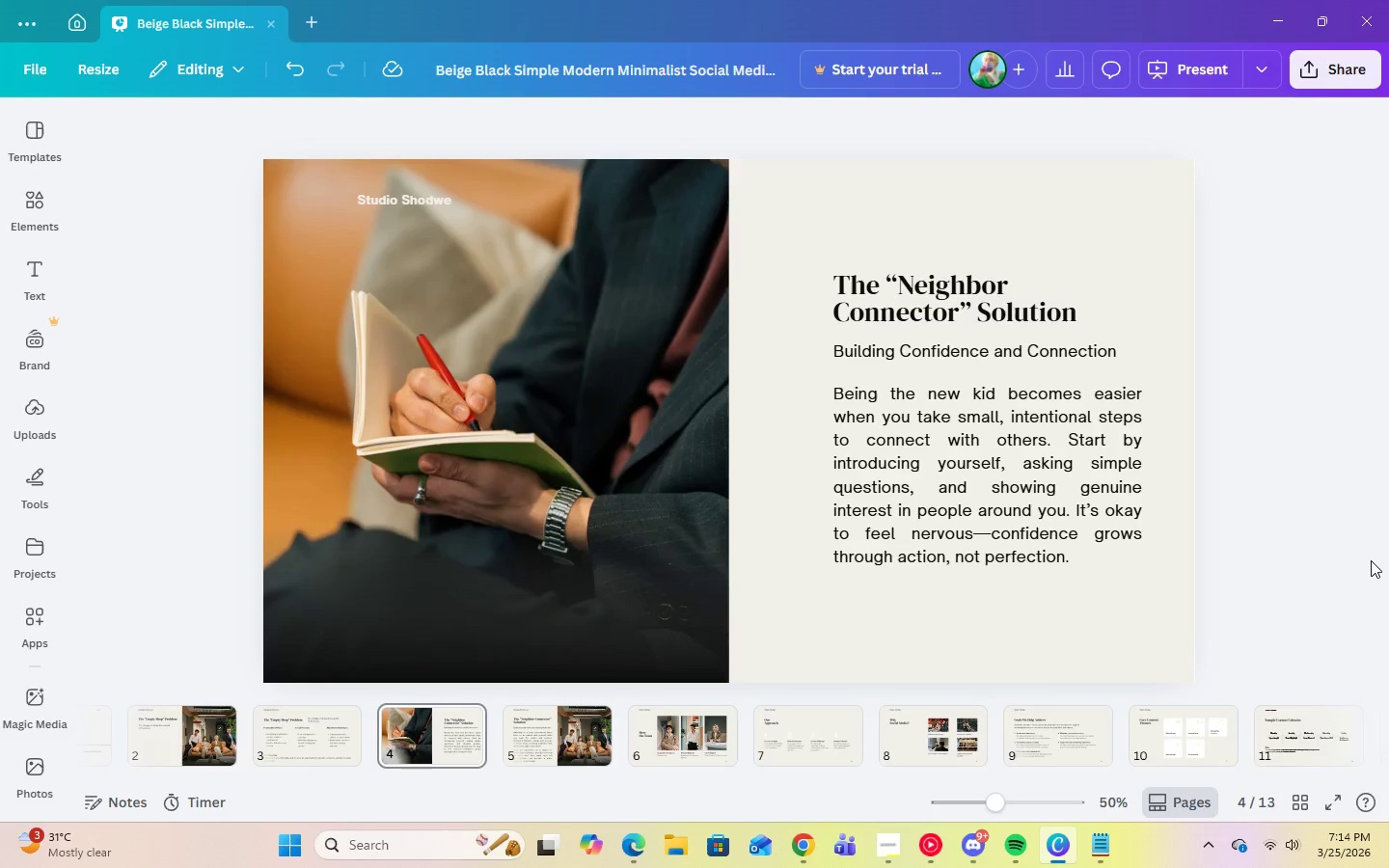 
double_click([1080, 513])
 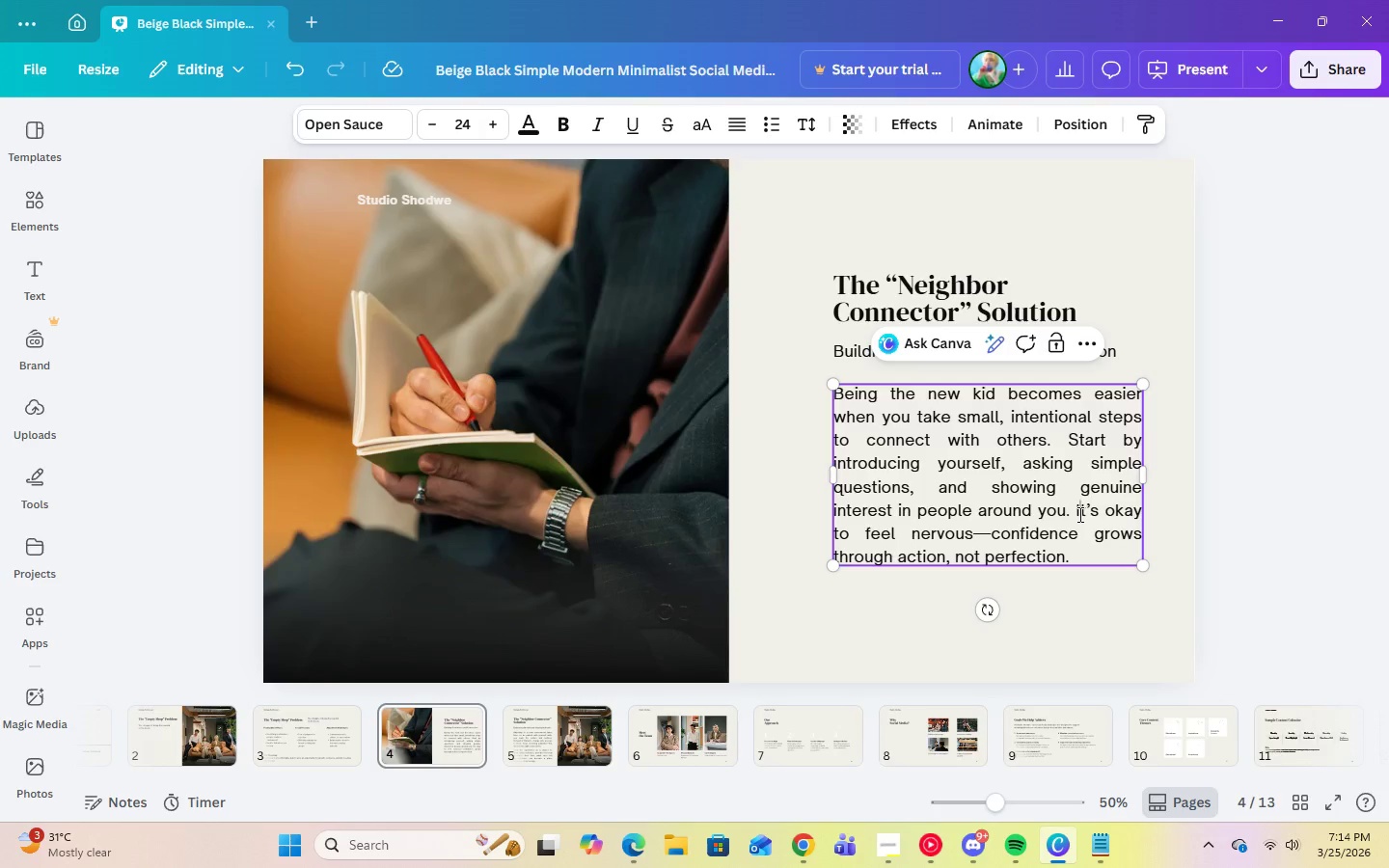 
triple_click([1078, 514])
 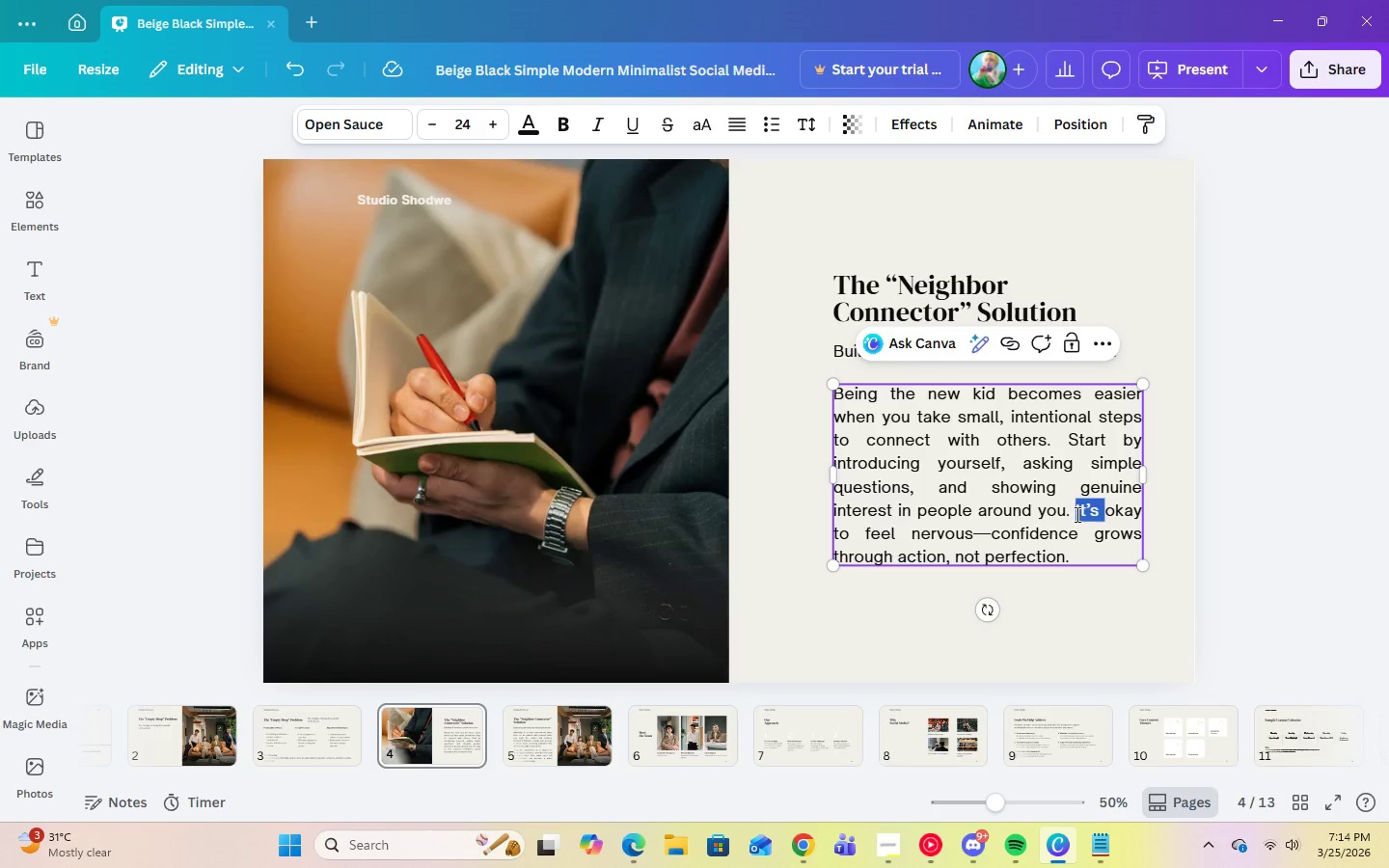 
left_click([1076, 514])
 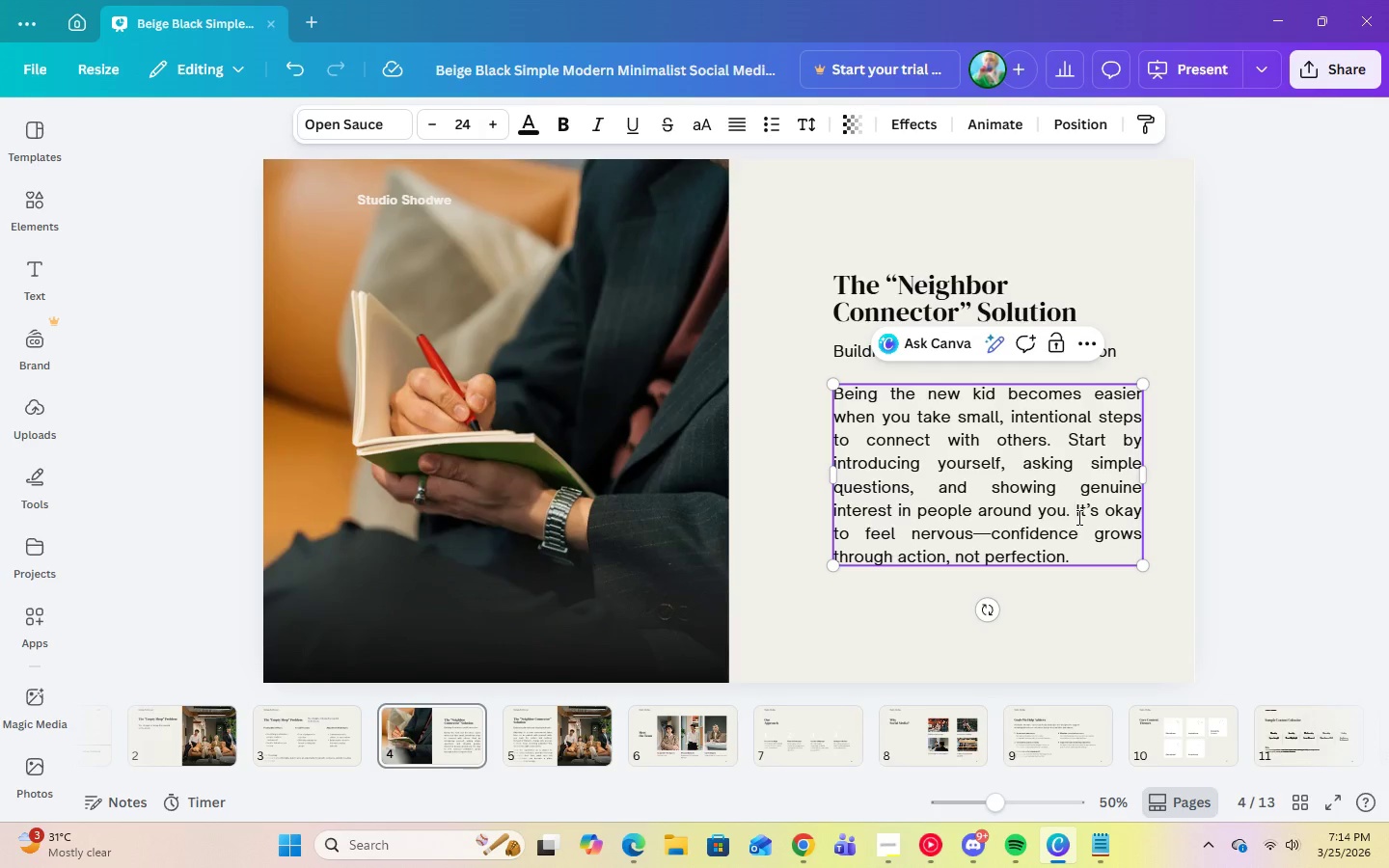 
left_click_drag(start_coordinate=[1077, 513], to_coordinate=[1114, 565])
 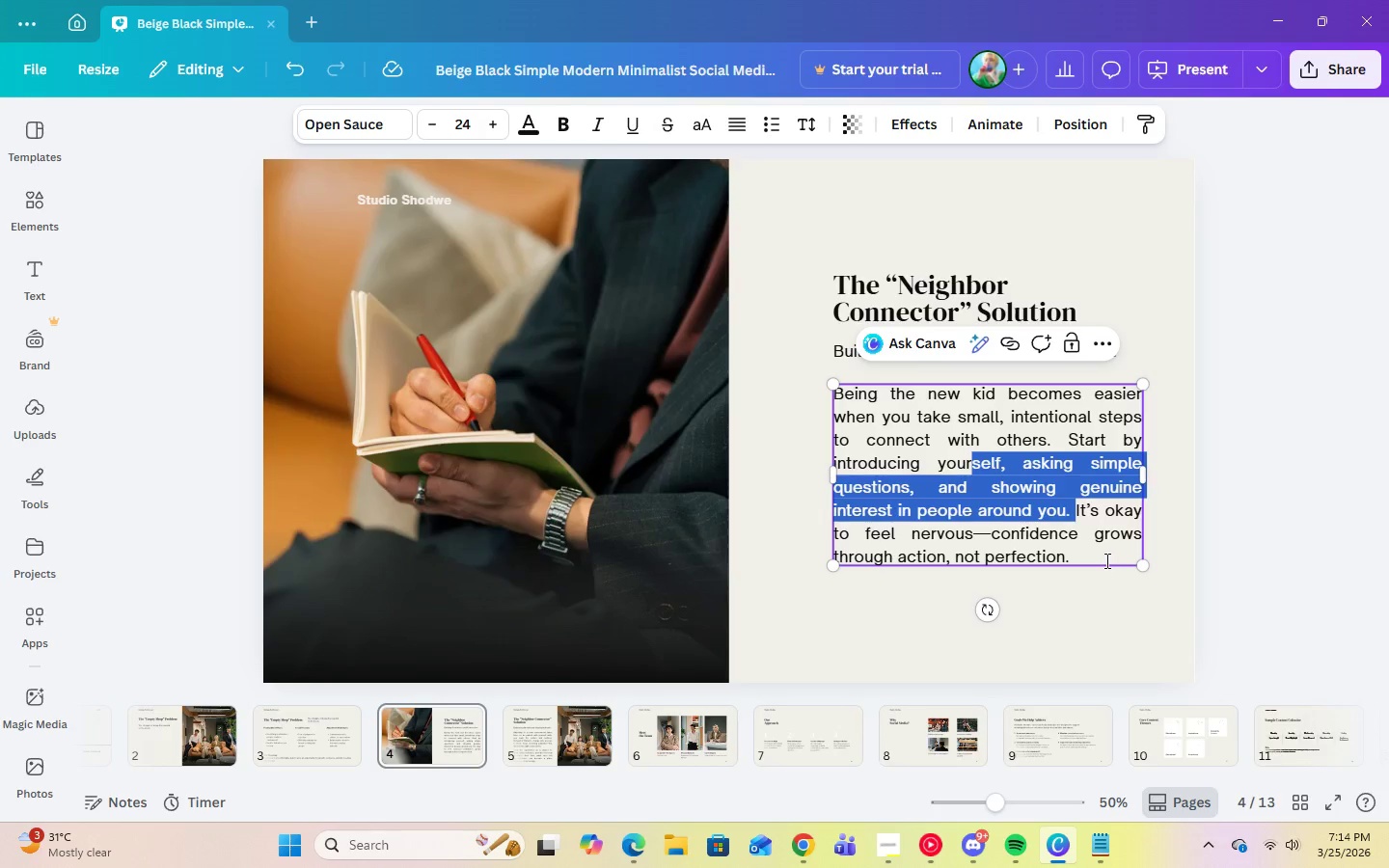 
left_click([1105, 560])
 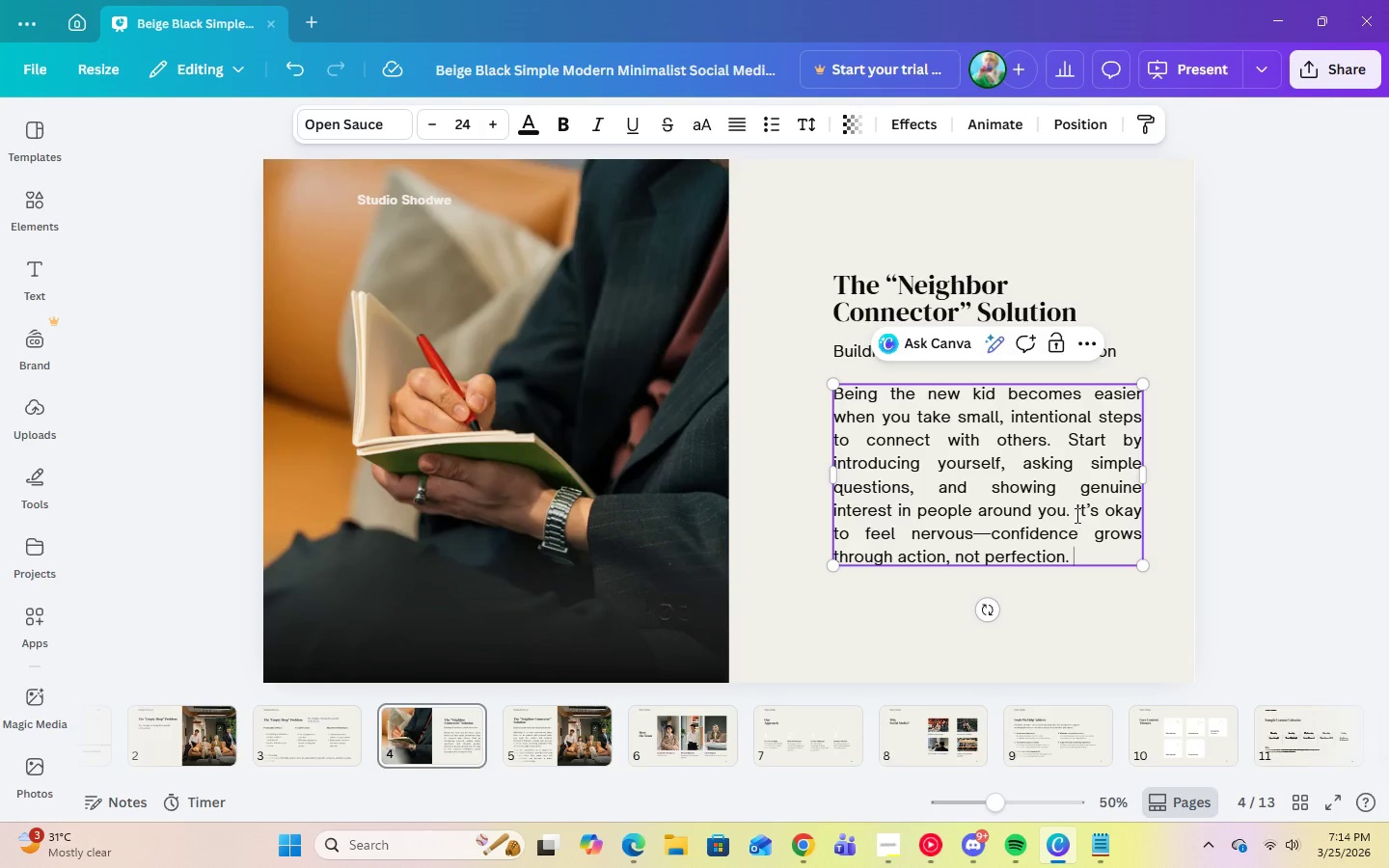 
left_click_drag(start_coordinate=[1073, 512], to_coordinate=[1108, 547])
 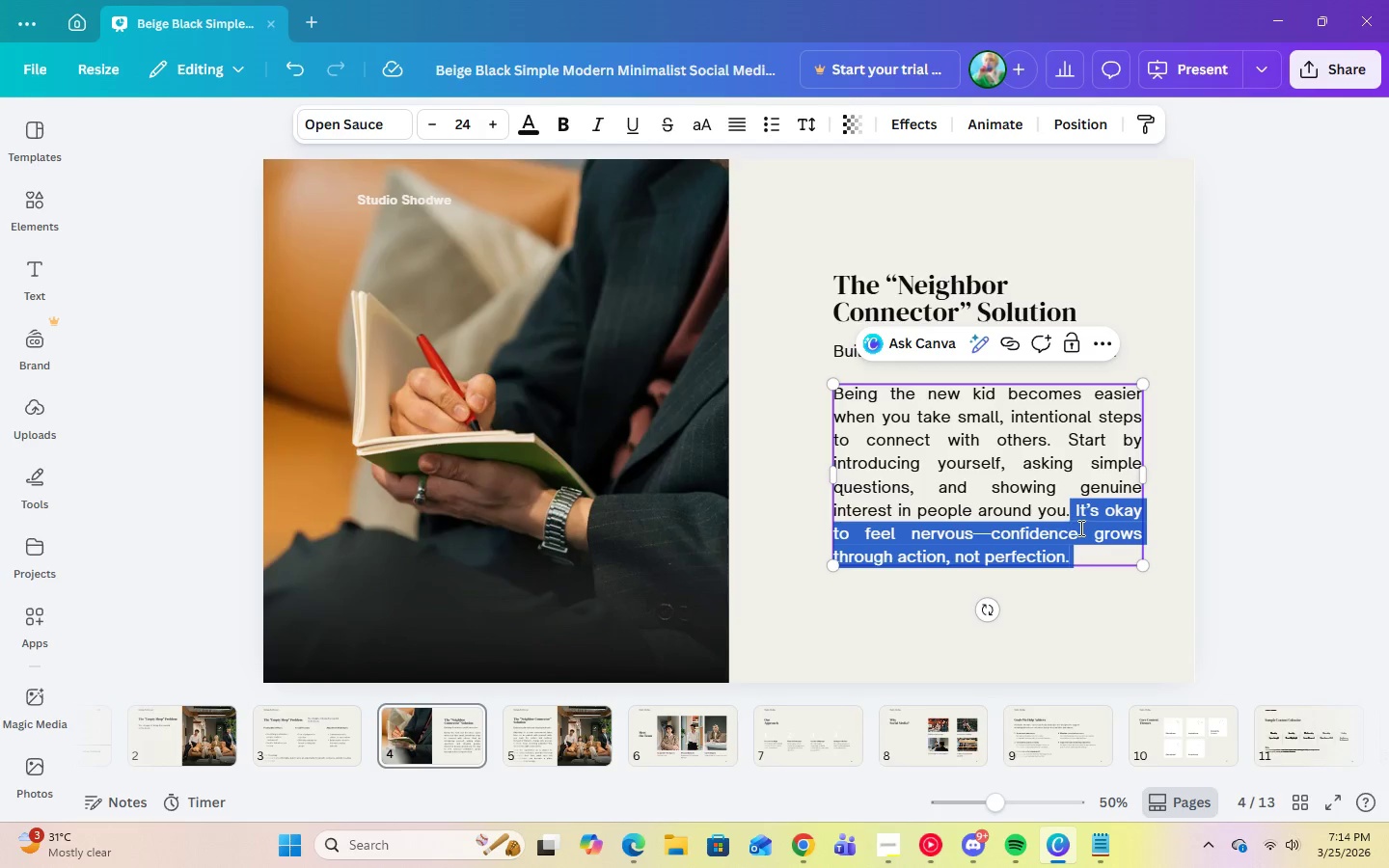 
right_click([1079, 528])
 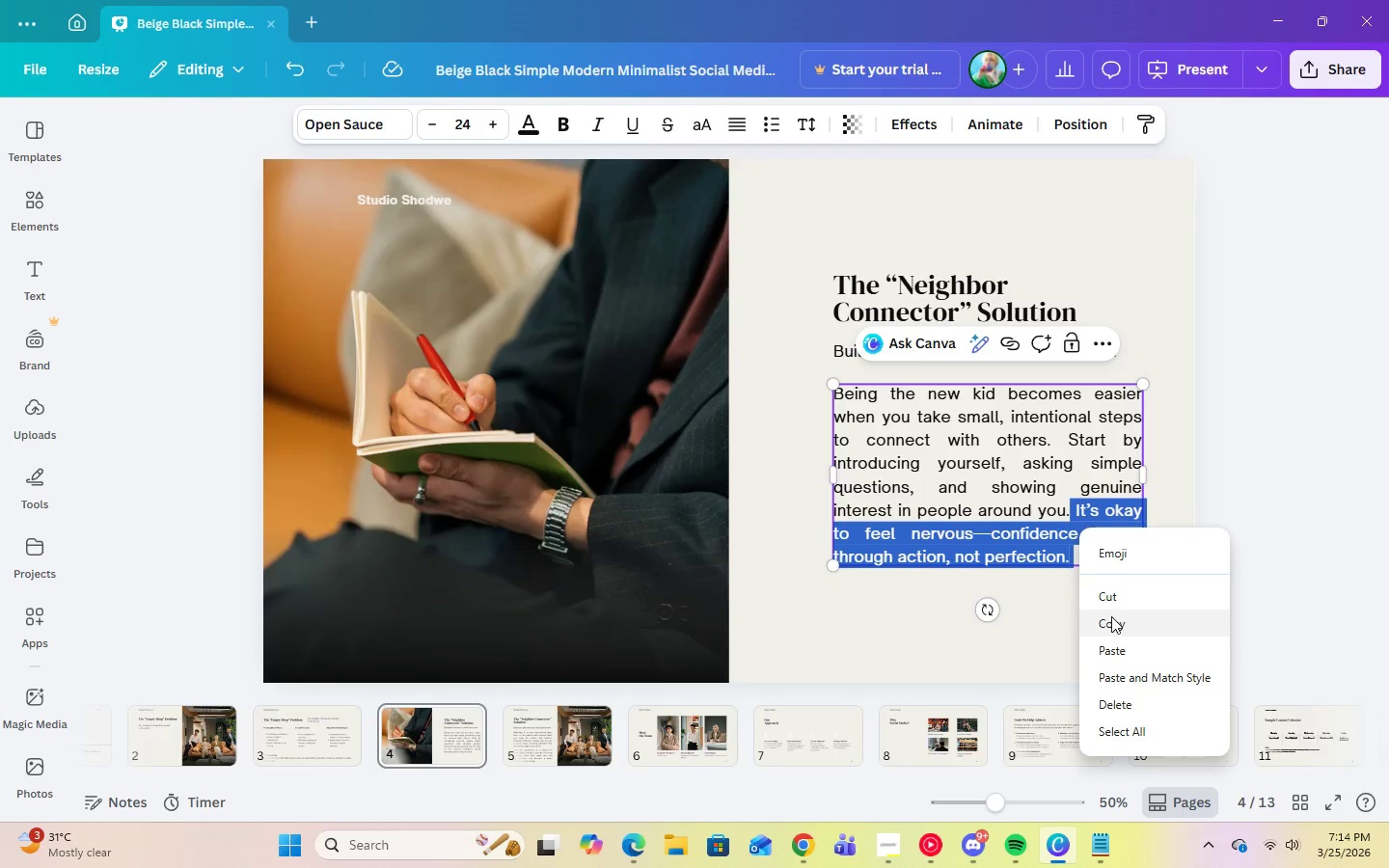 
left_click([1111, 619])
 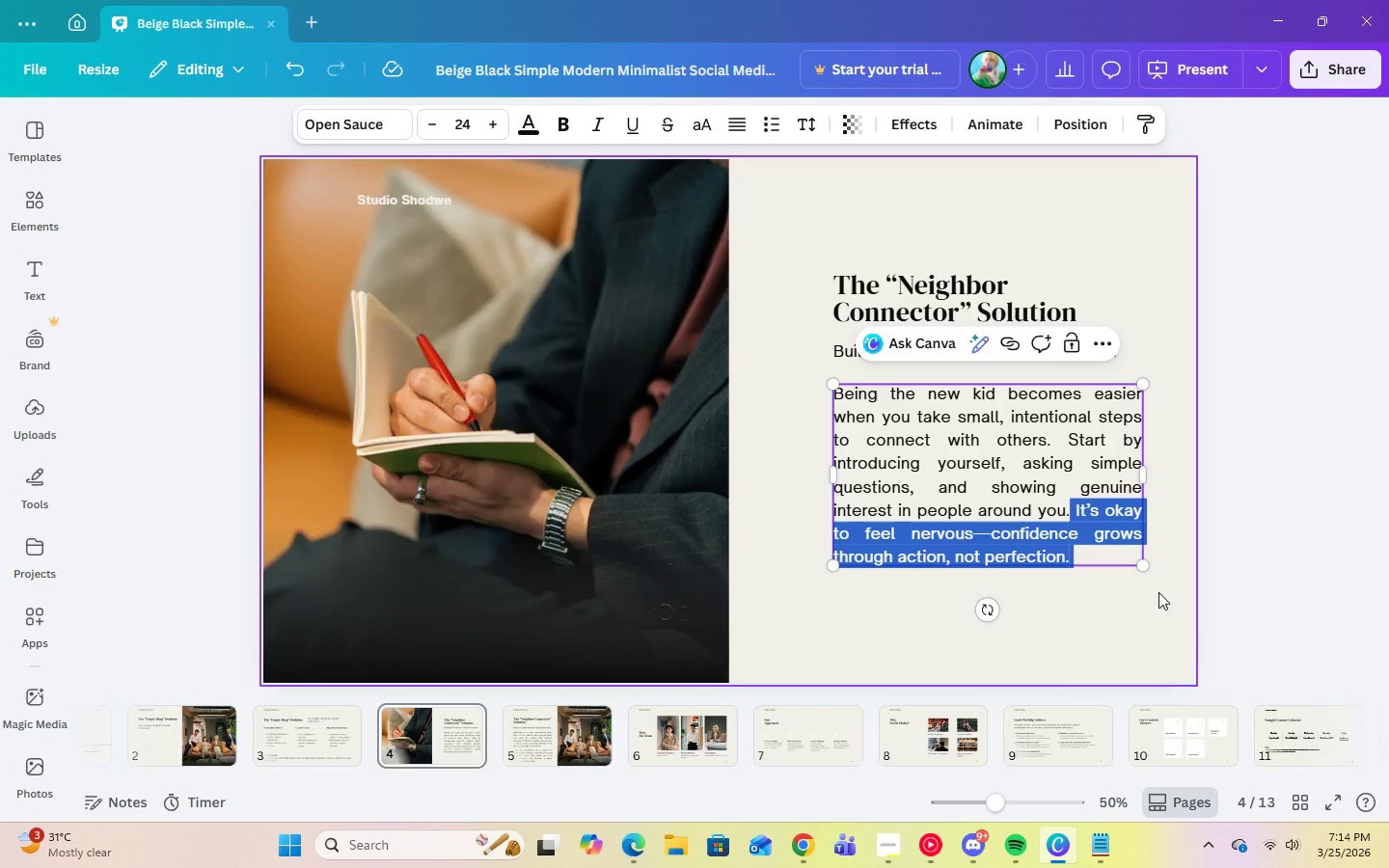 
key(Backspace)
 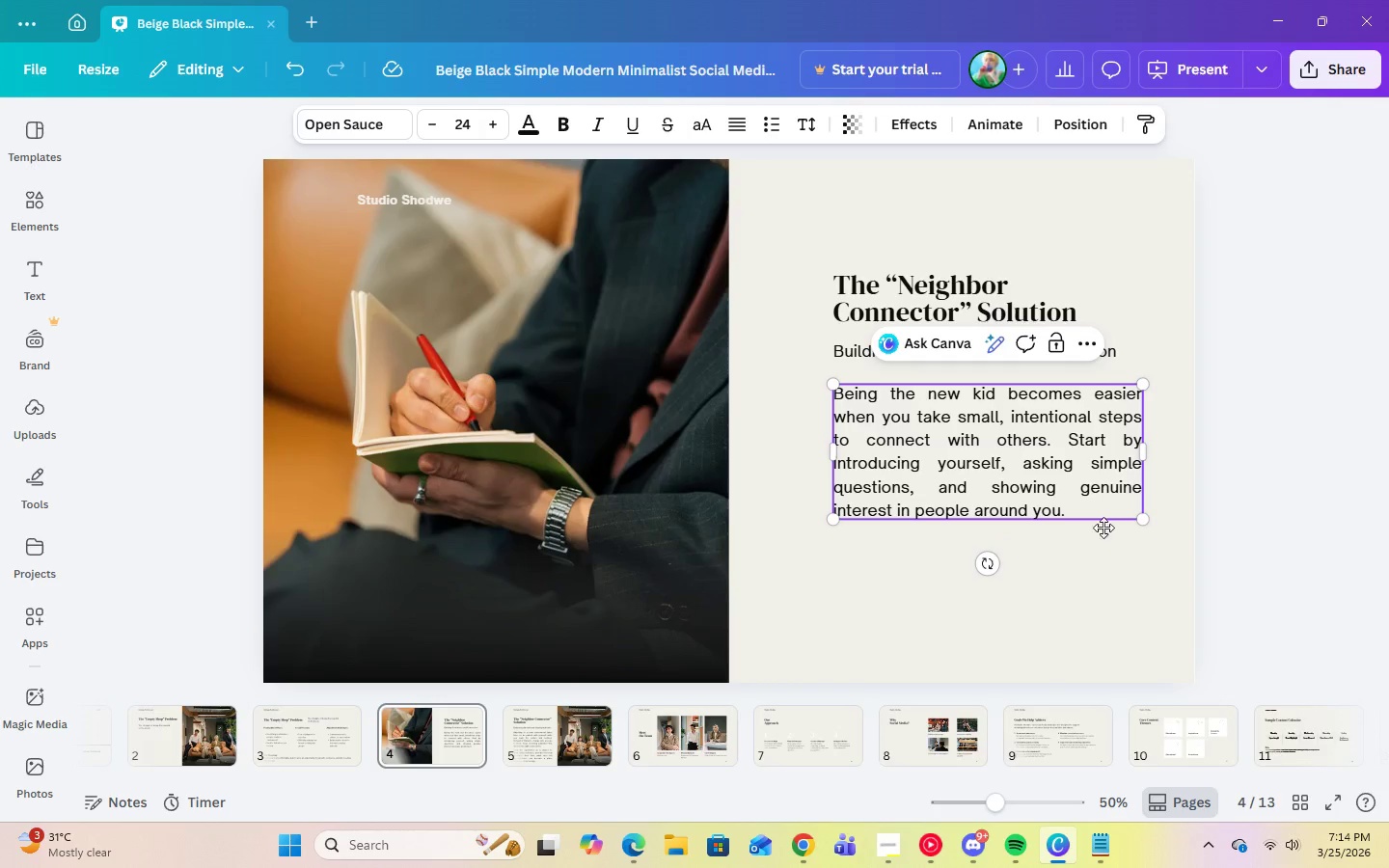 
double_click([1037, 479])
 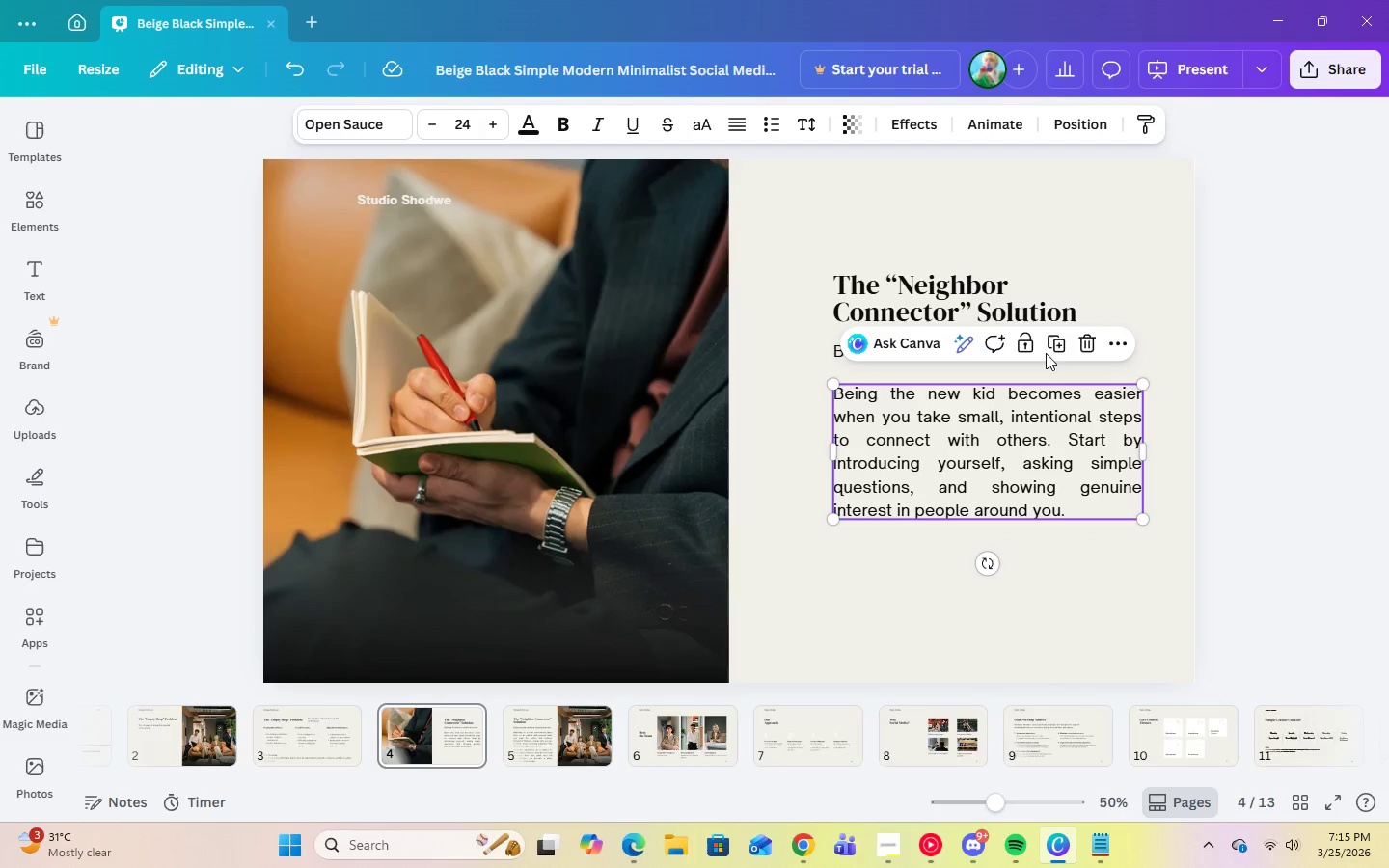 
left_click([1059, 346])
 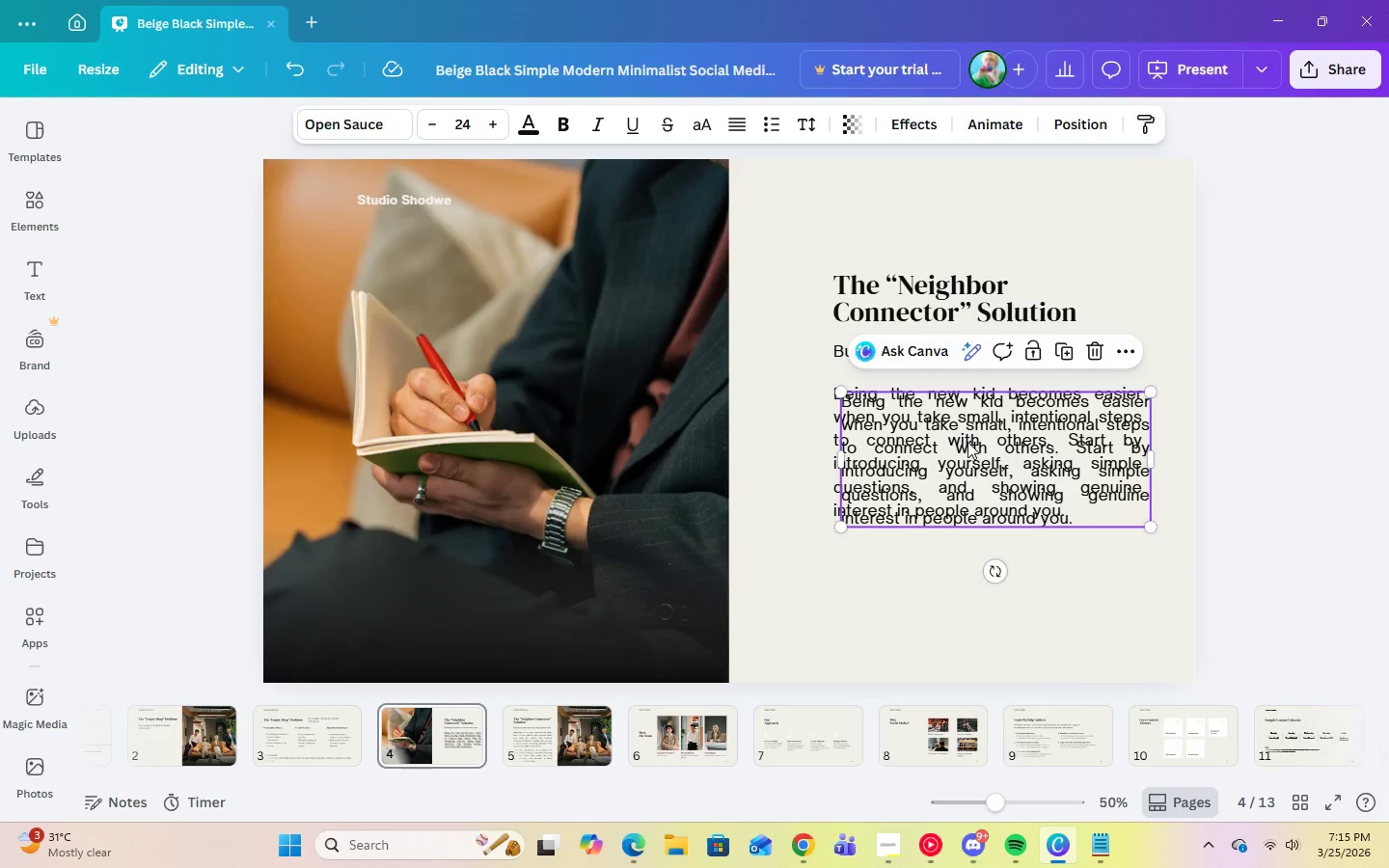 
left_click_drag(start_coordinate=[967, 442], to_coordinate=[964, 575])
 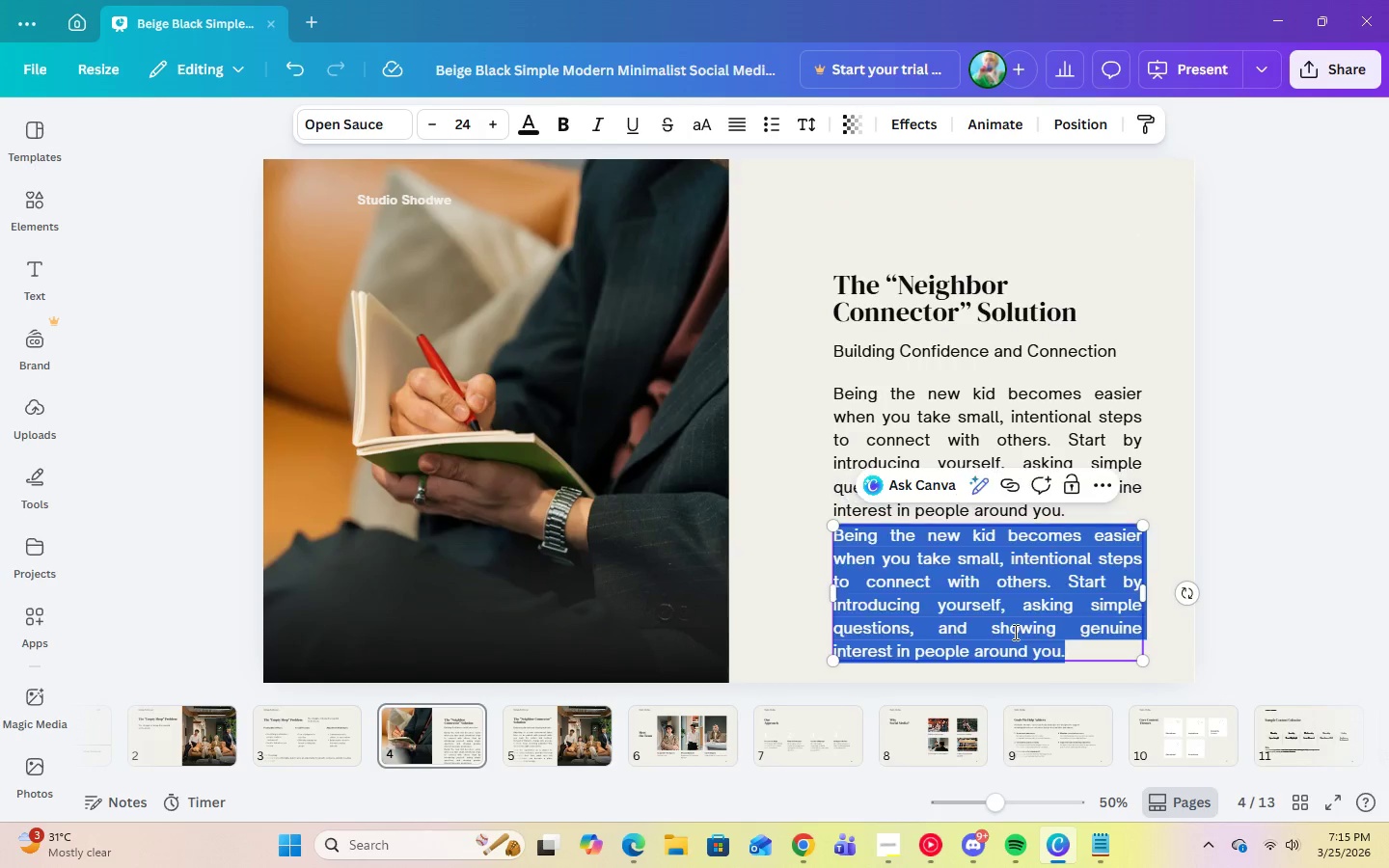 
right_click([1014, 632])
 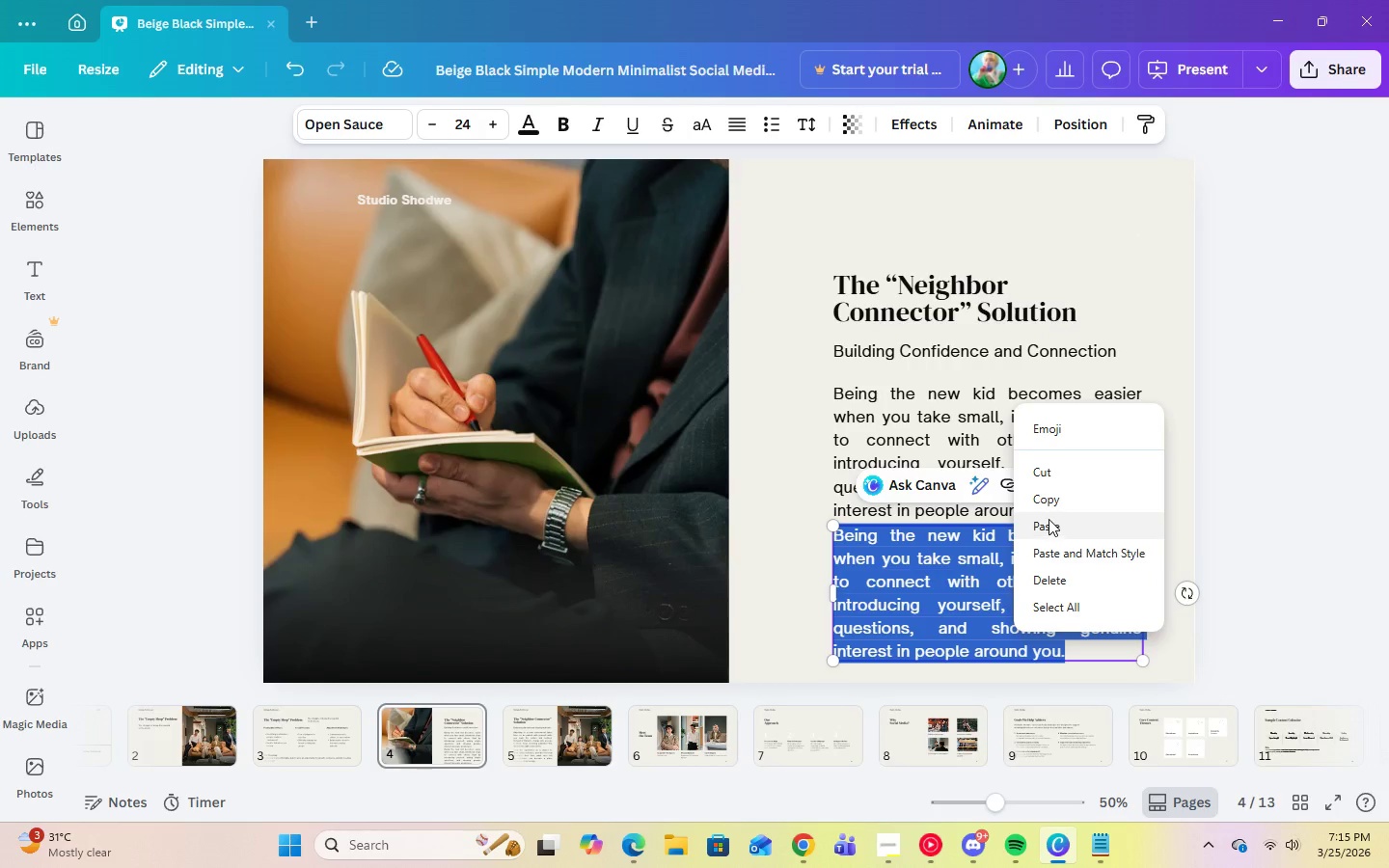 
left_click([1049, 519])
 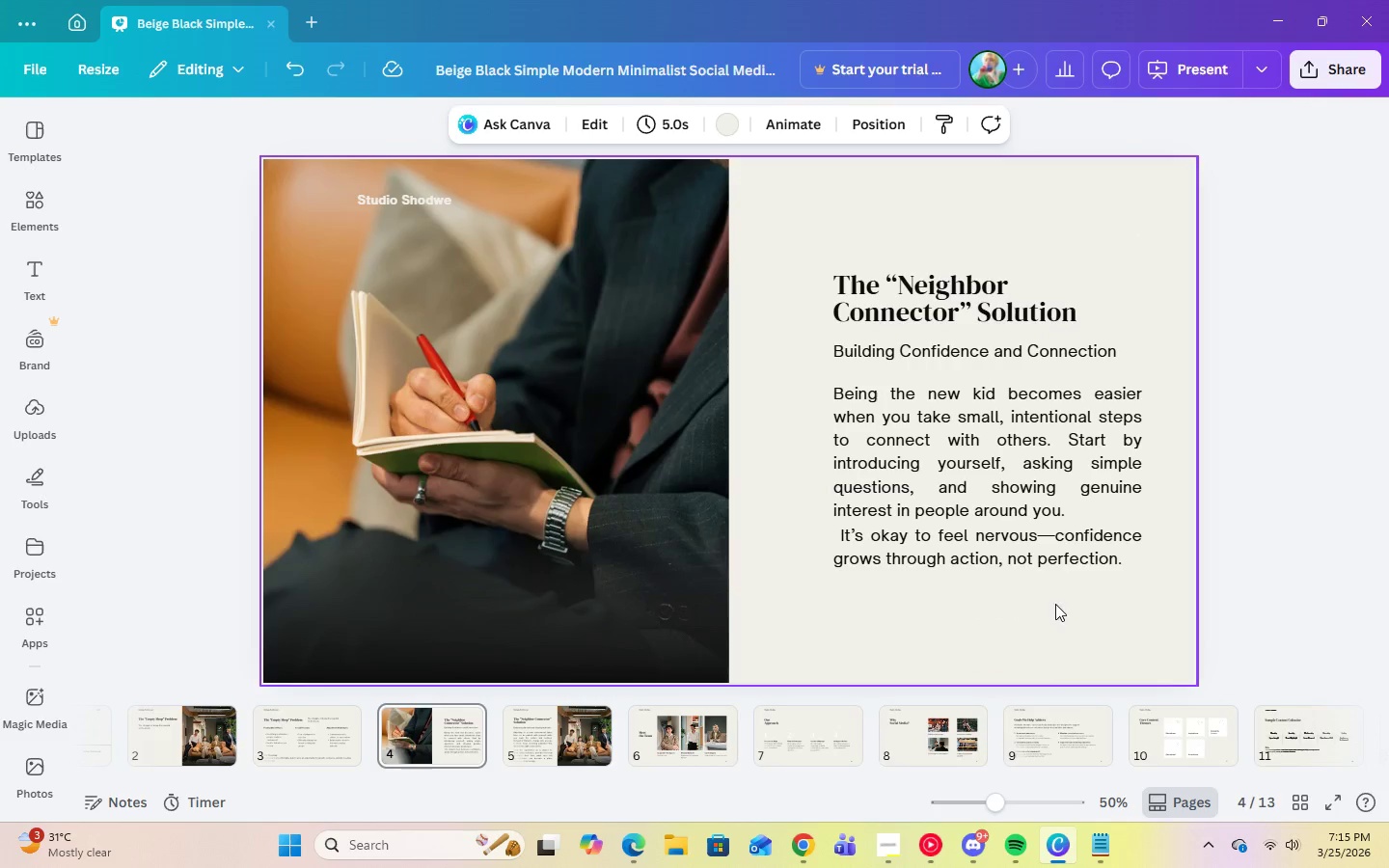 
double_click([987, 556])
 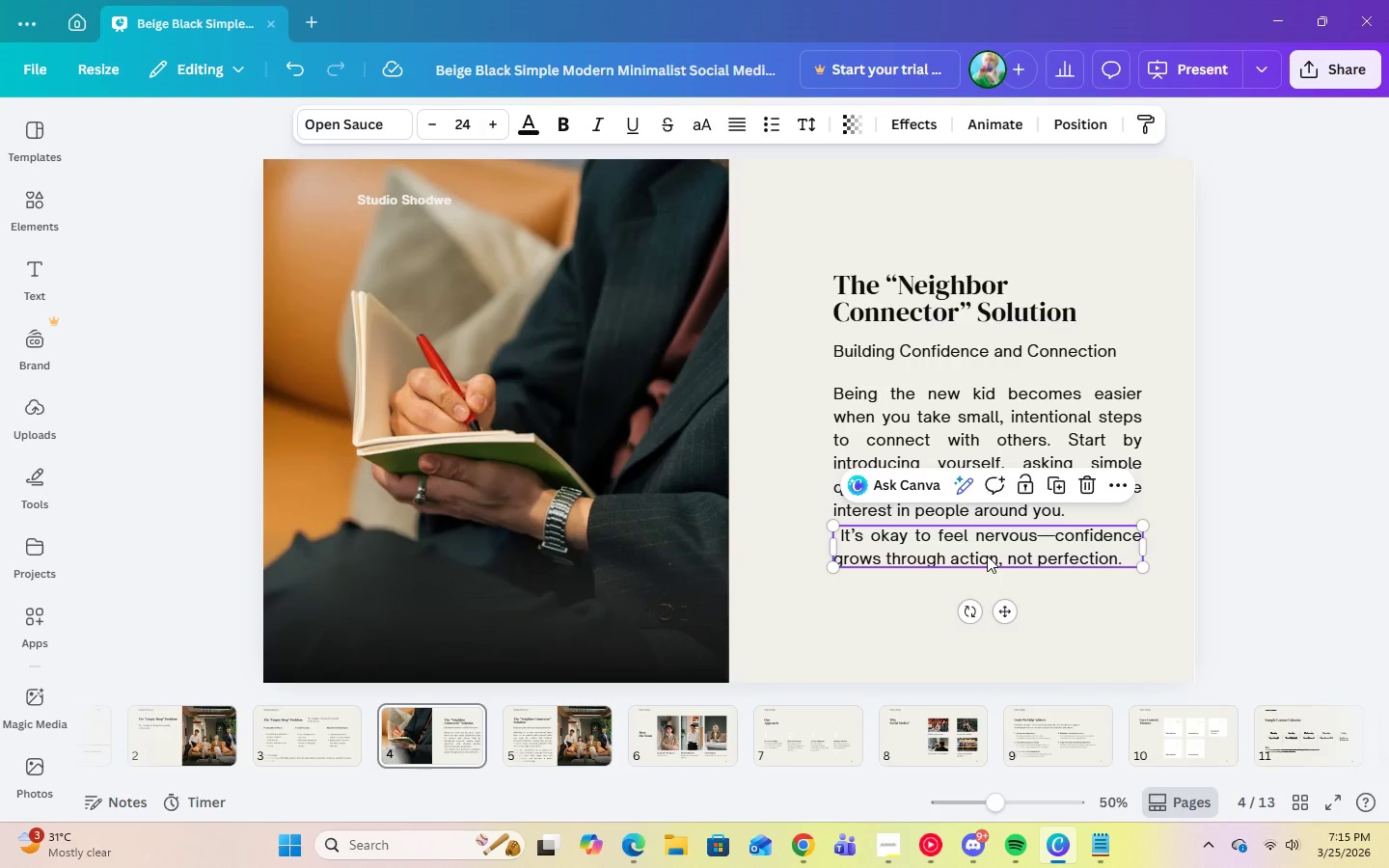 
left_click_drag(start_coordinate=[987, 556], to_coordinate=[987, 569])
 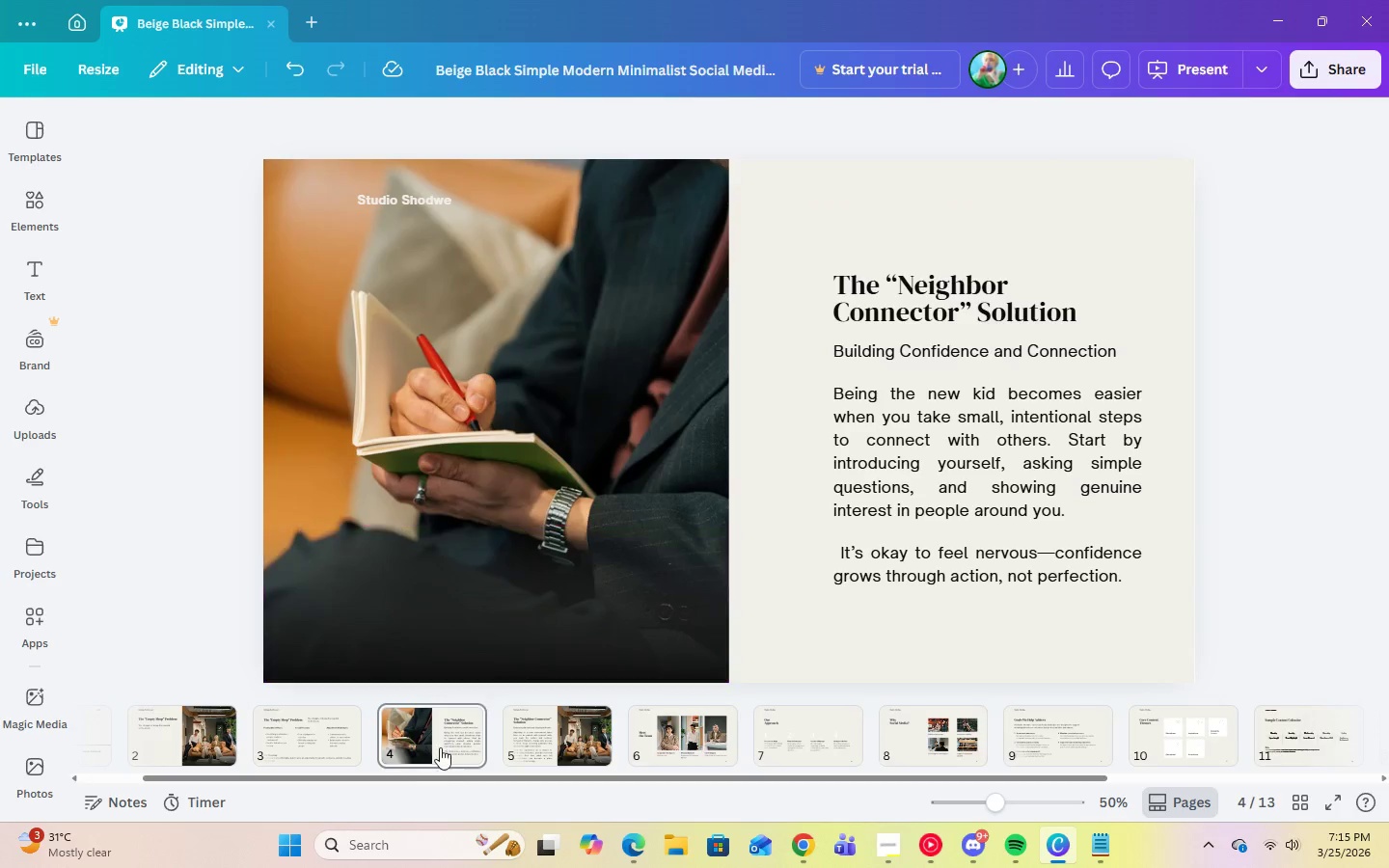 
left_click([505, 737])
 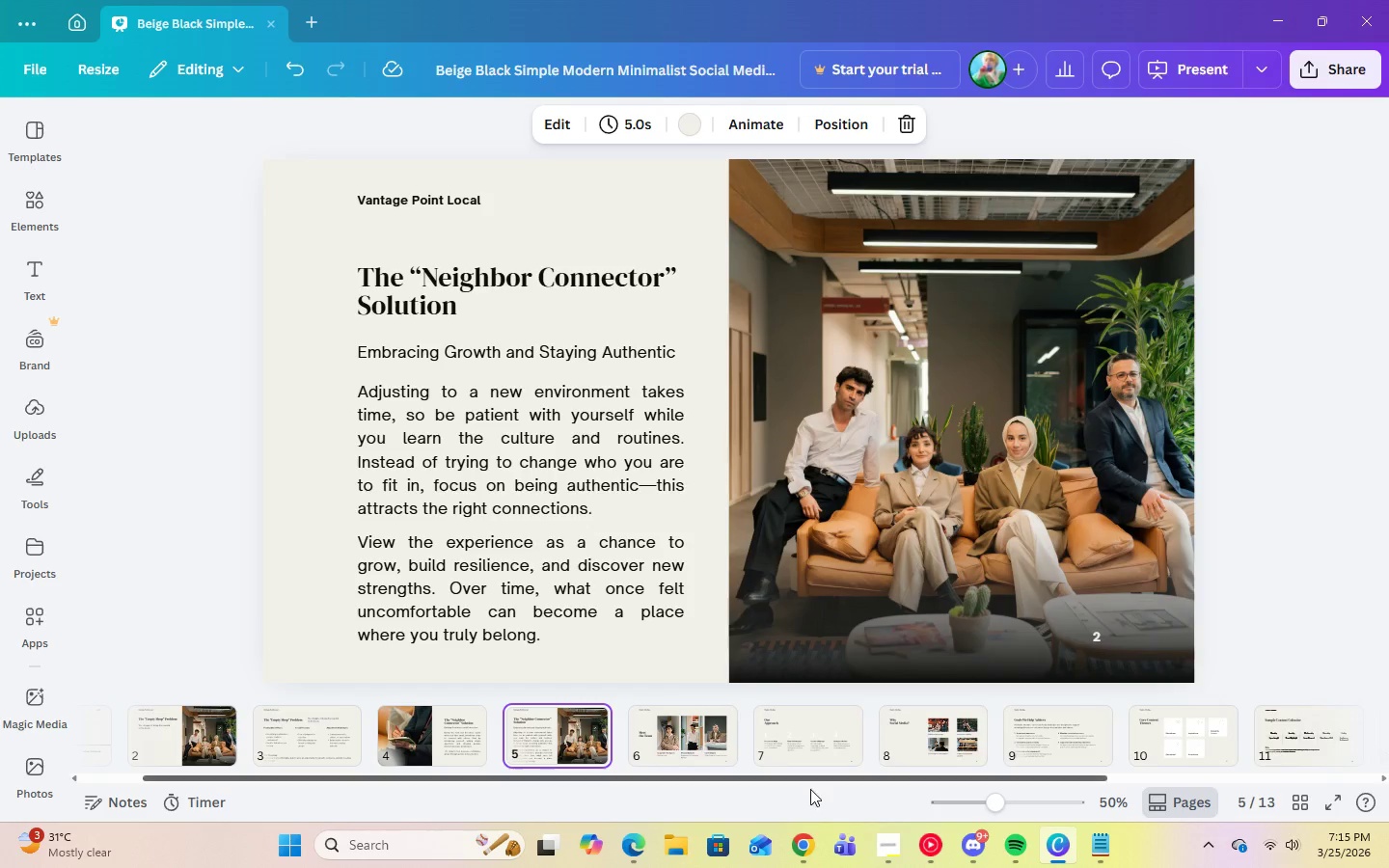 
wait(5.23)
 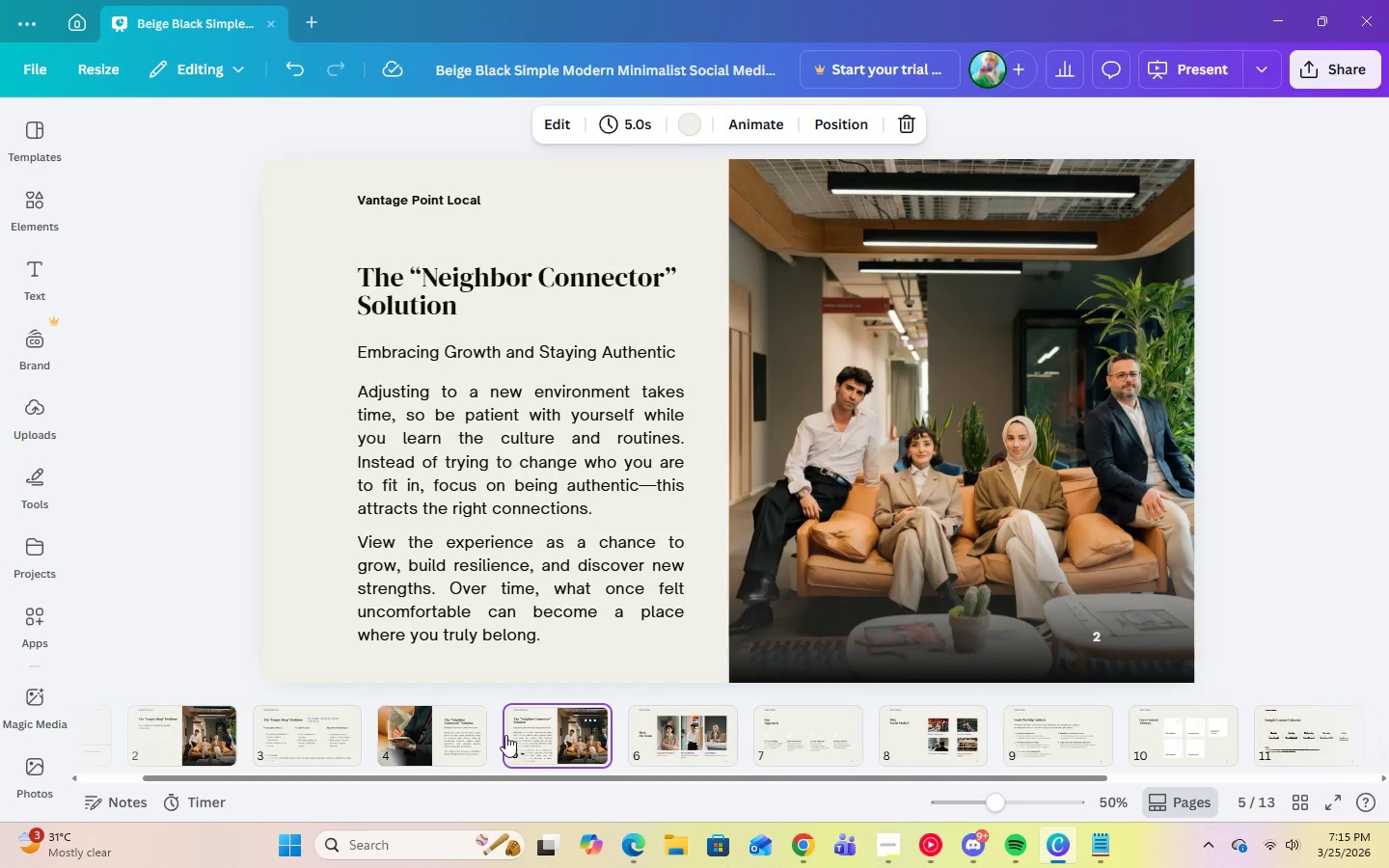 
left_click([525, 603])
 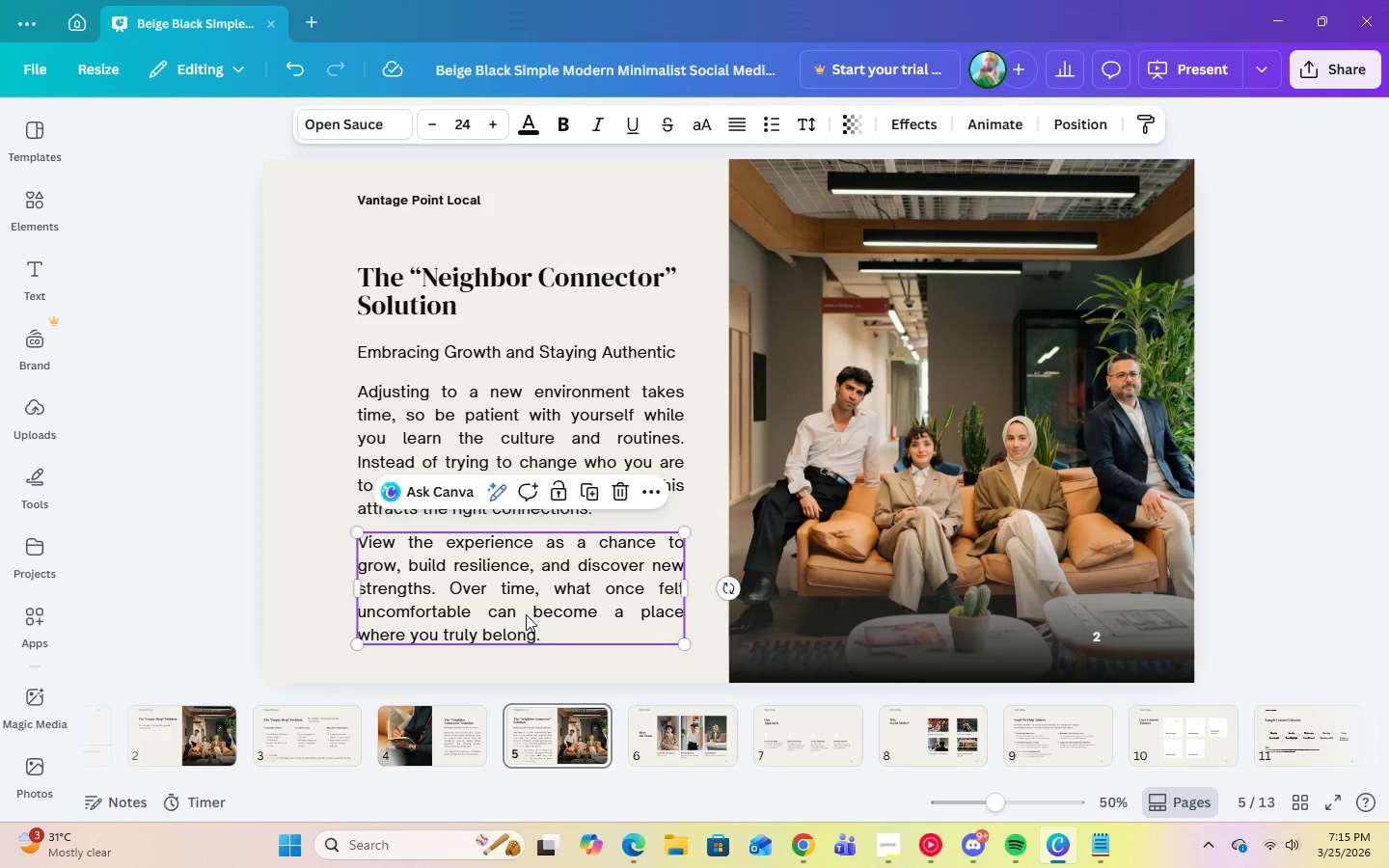 
left_click([526, 614])
 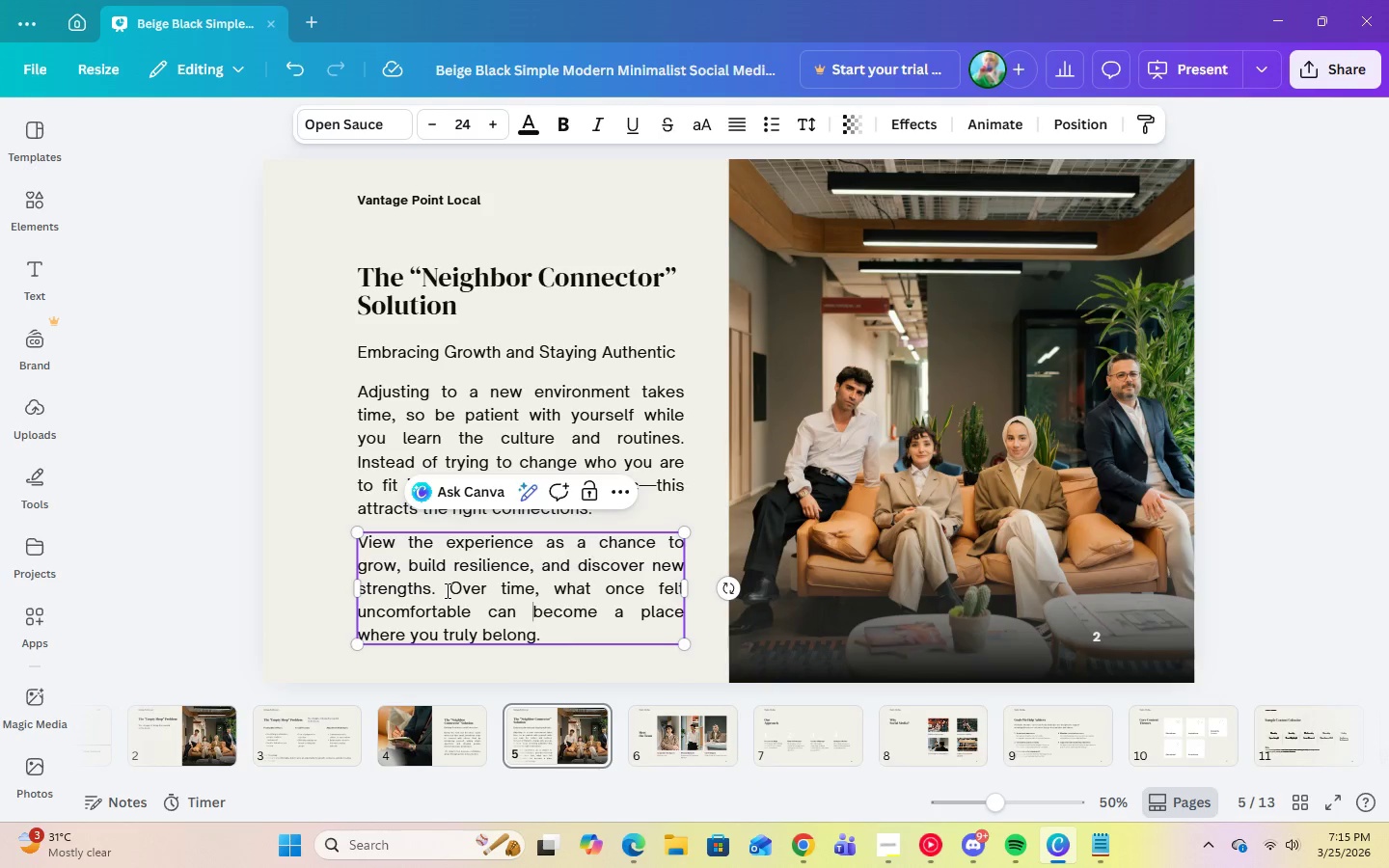 
left_click([446, 590])
 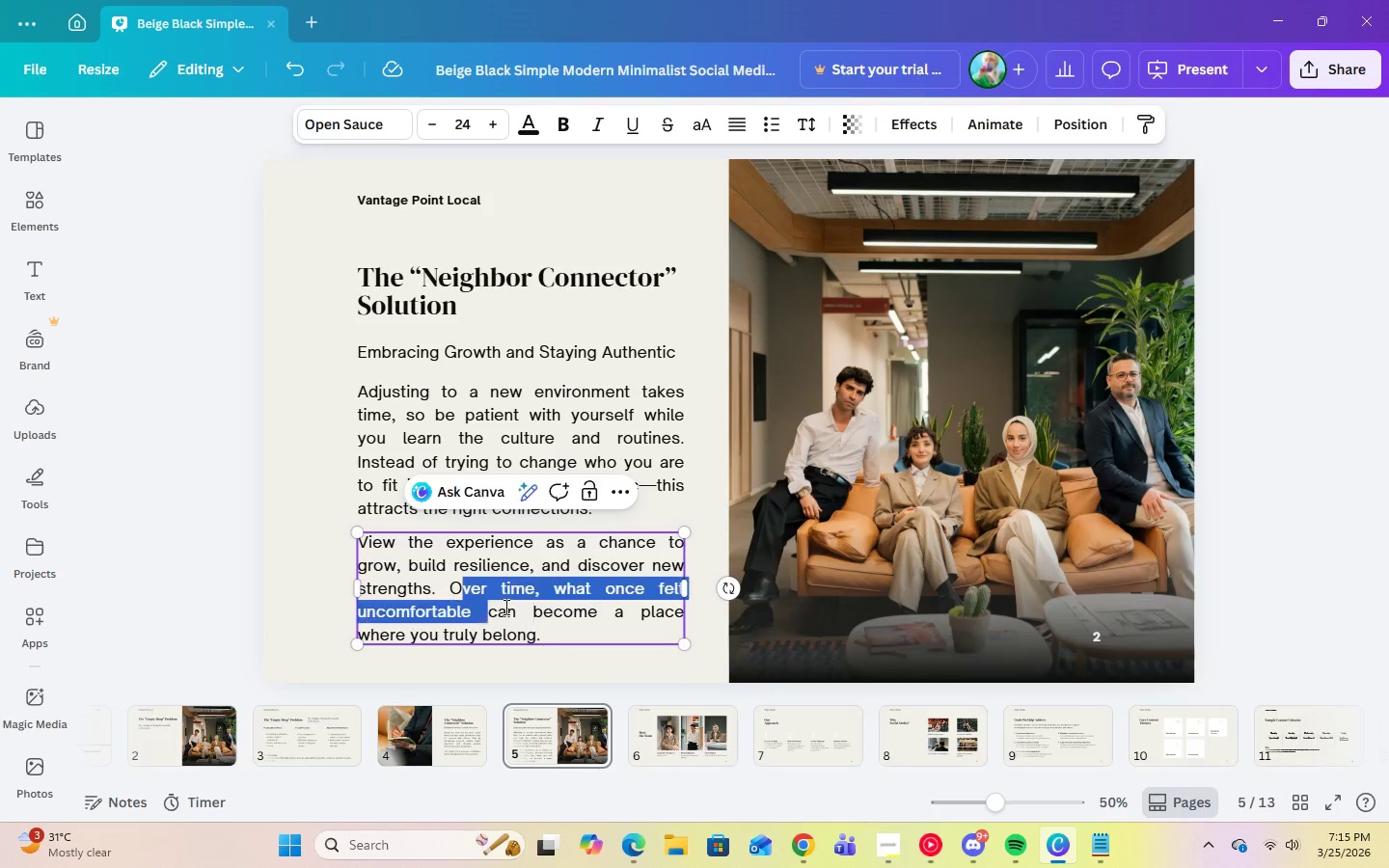 
left_click_drag(start_coordinate=[460, 593], to_coordinate=[543, 632])
 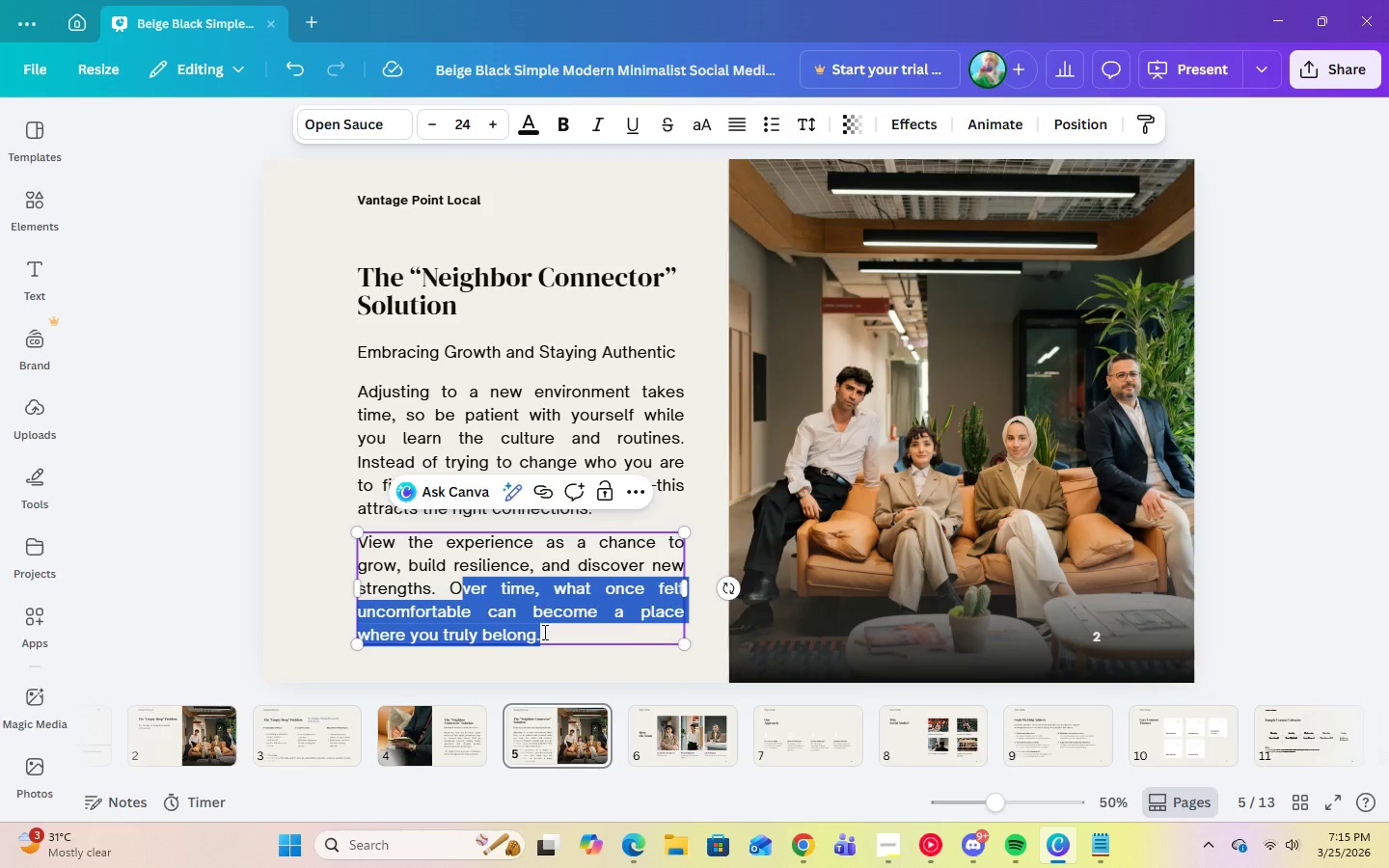 
key(Backspace)
 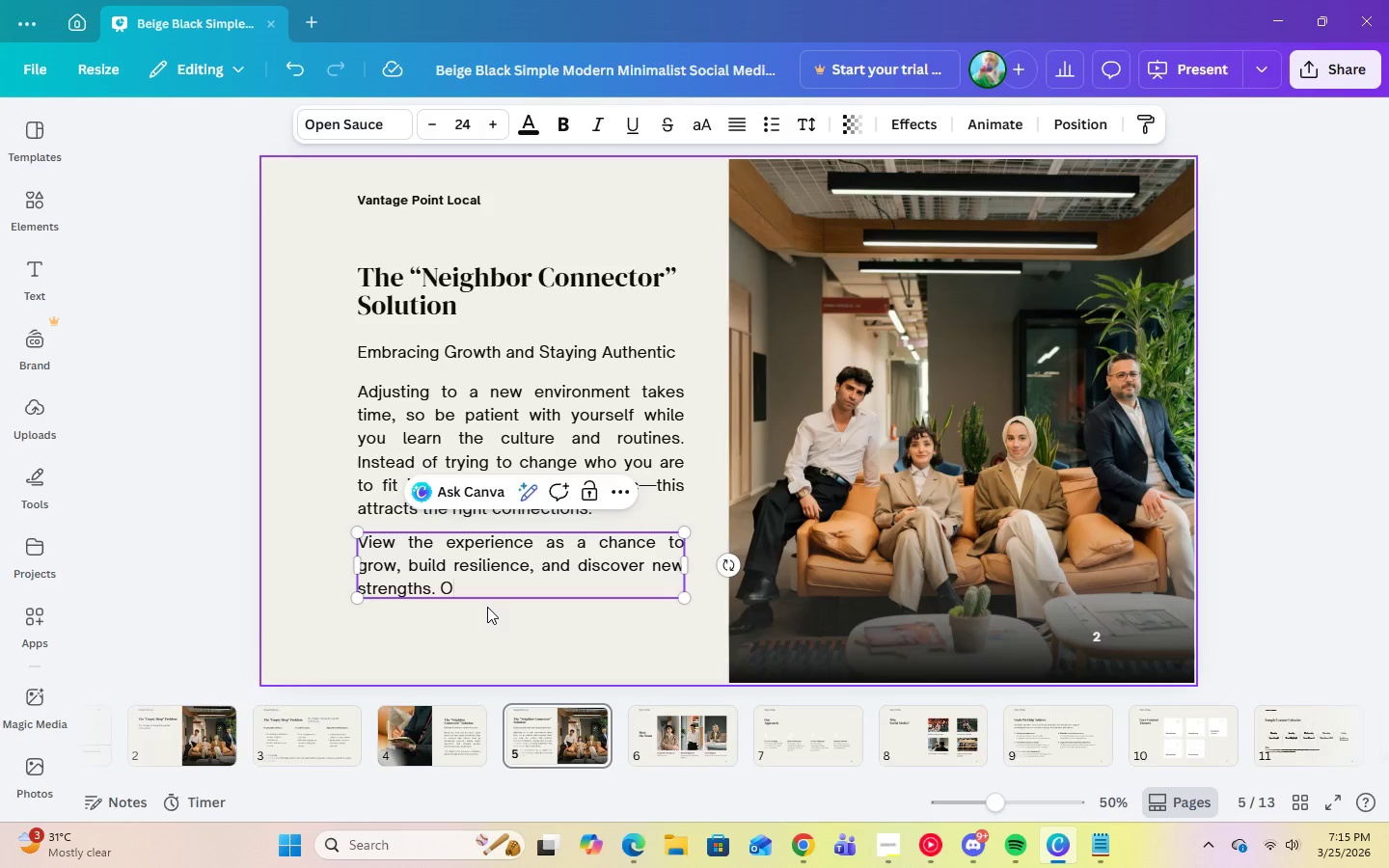 
key(Backspace)
 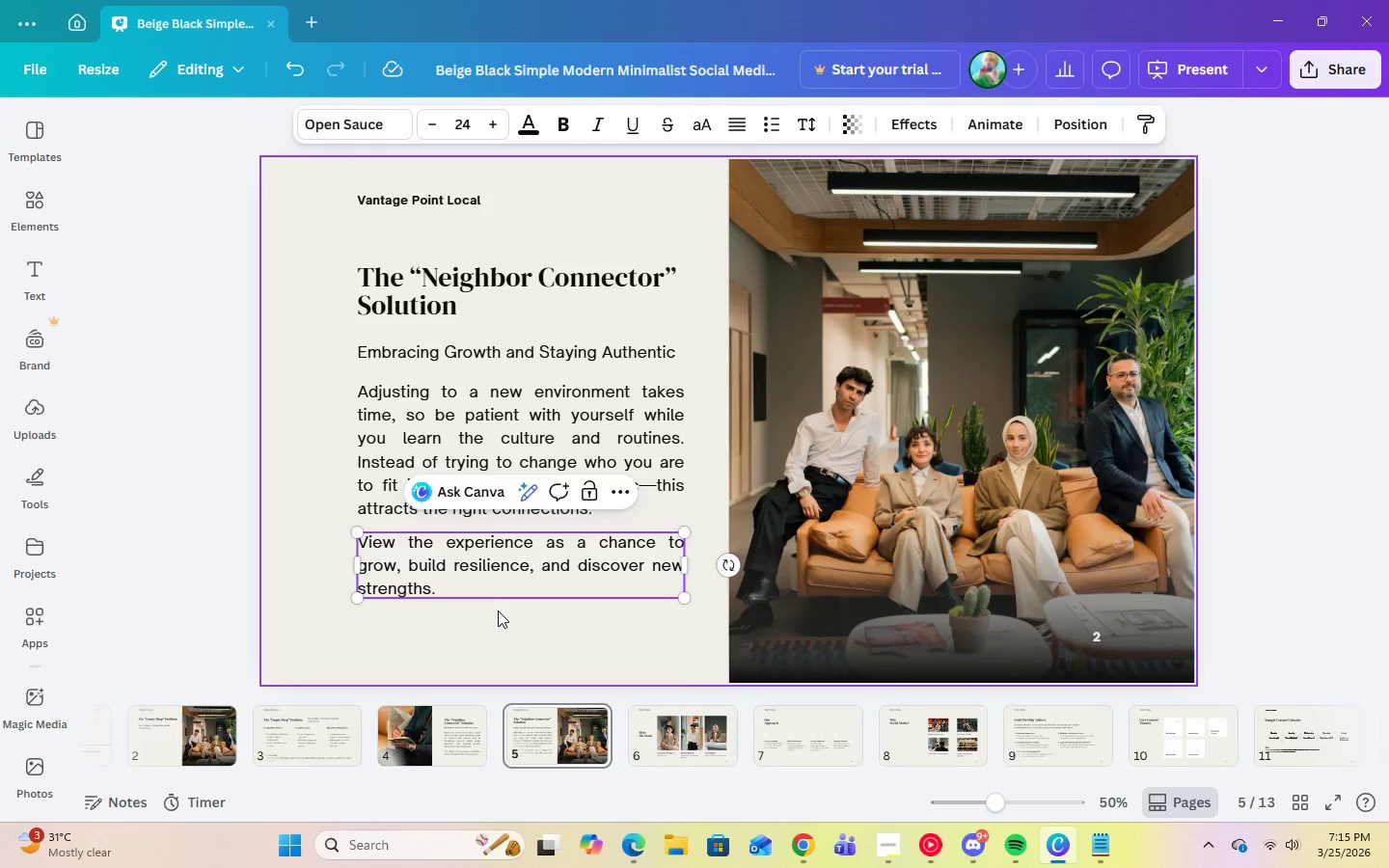 
double_click([475, 570])
 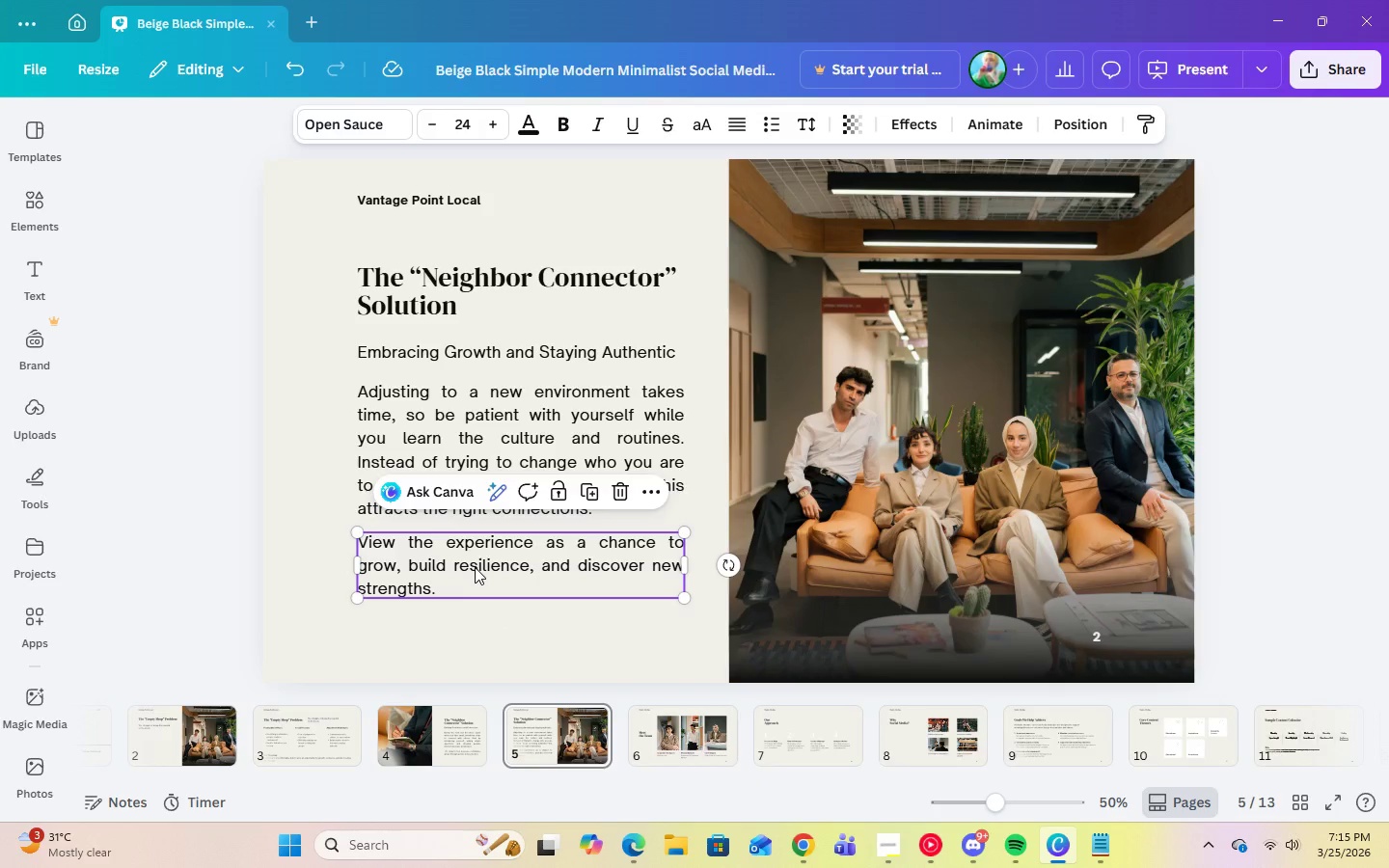 
left_click_drag(start_coordinate=[475, 567], to_coordinate=[475, 573])
 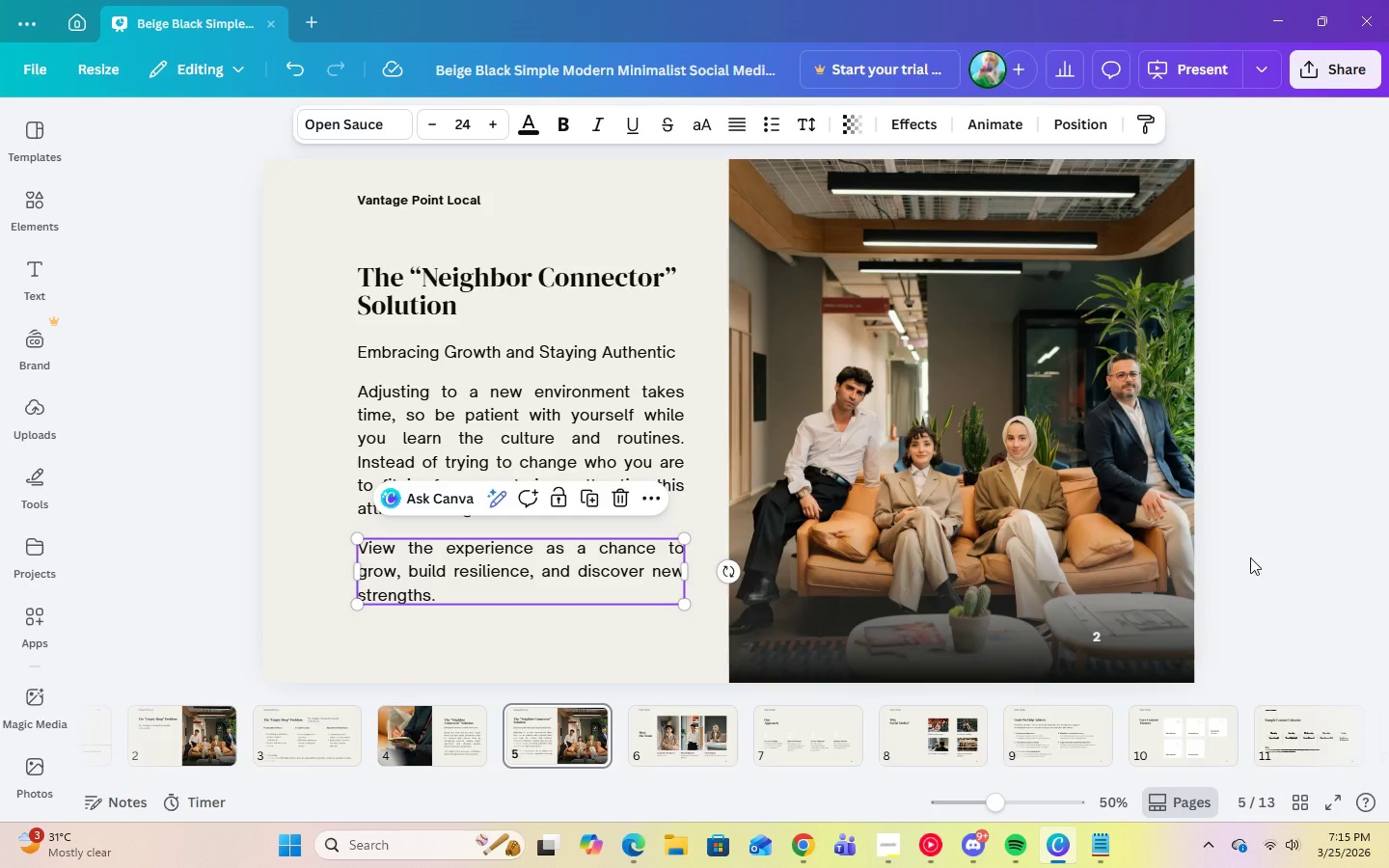 
left_click([1259, 558])
 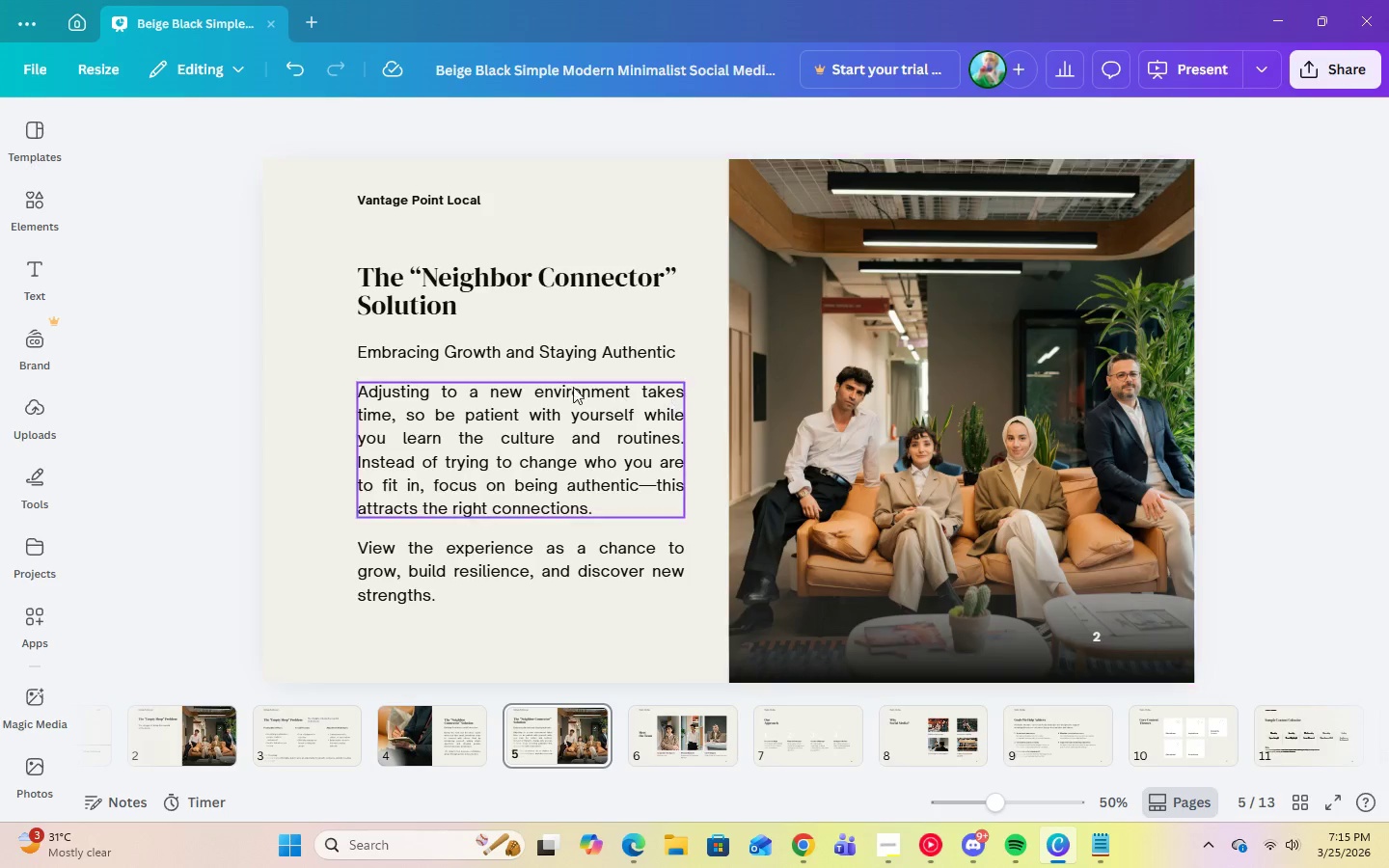 
left_click([442, 757])
 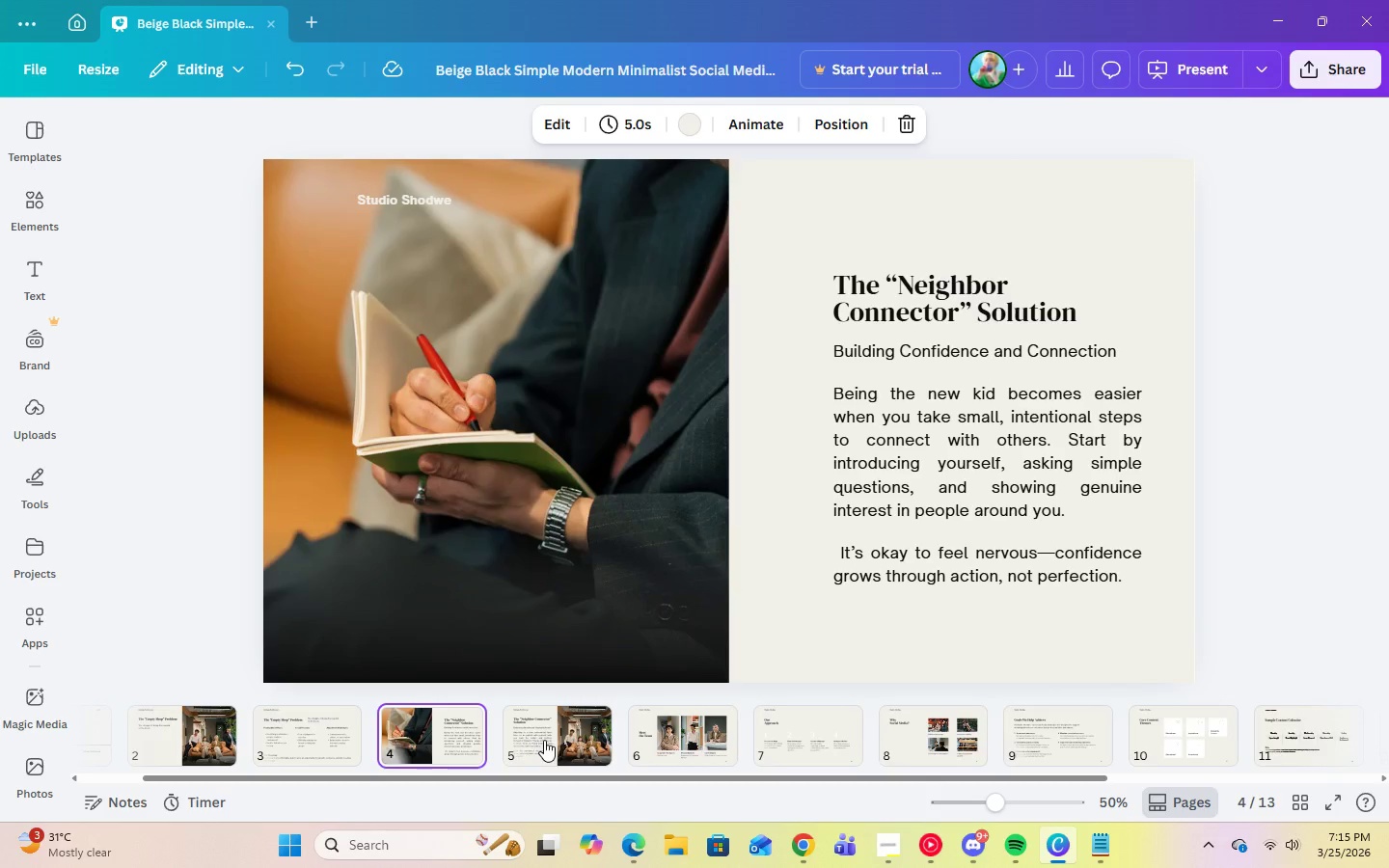 
left_click([554, 728])
 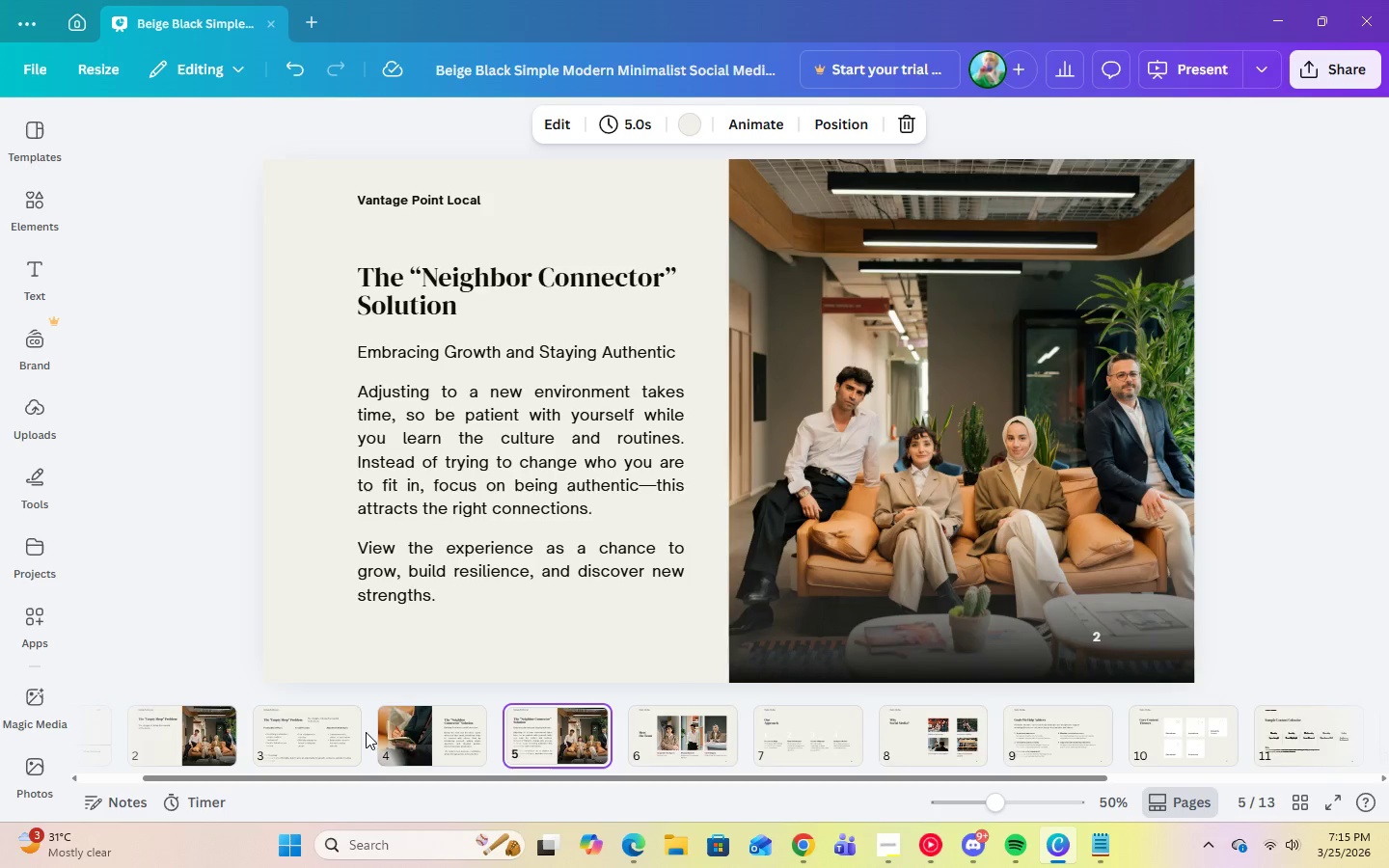 
left_click([422, 736])
 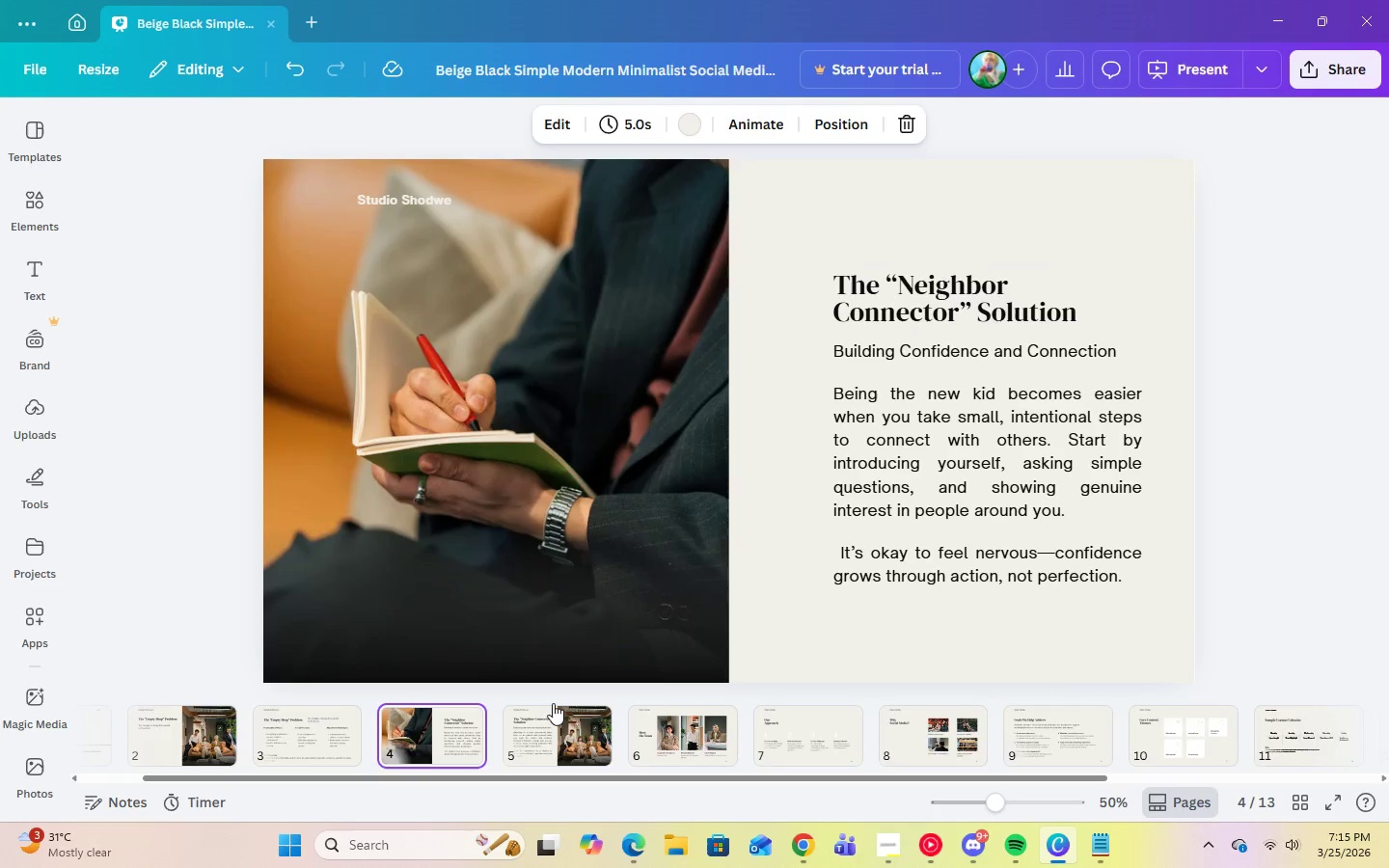 
left_click([558, 714])
 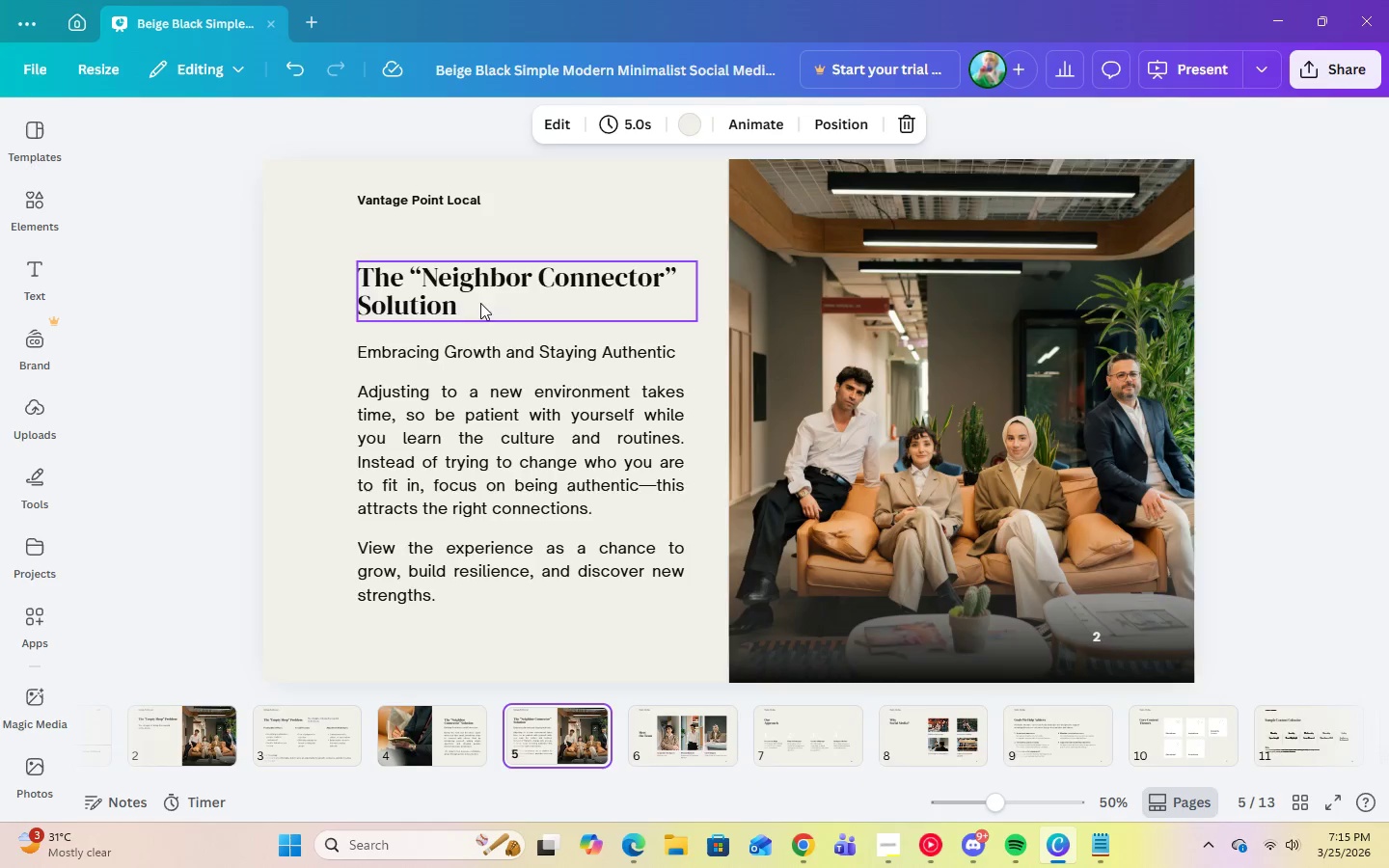 
left_click([513, 350])
 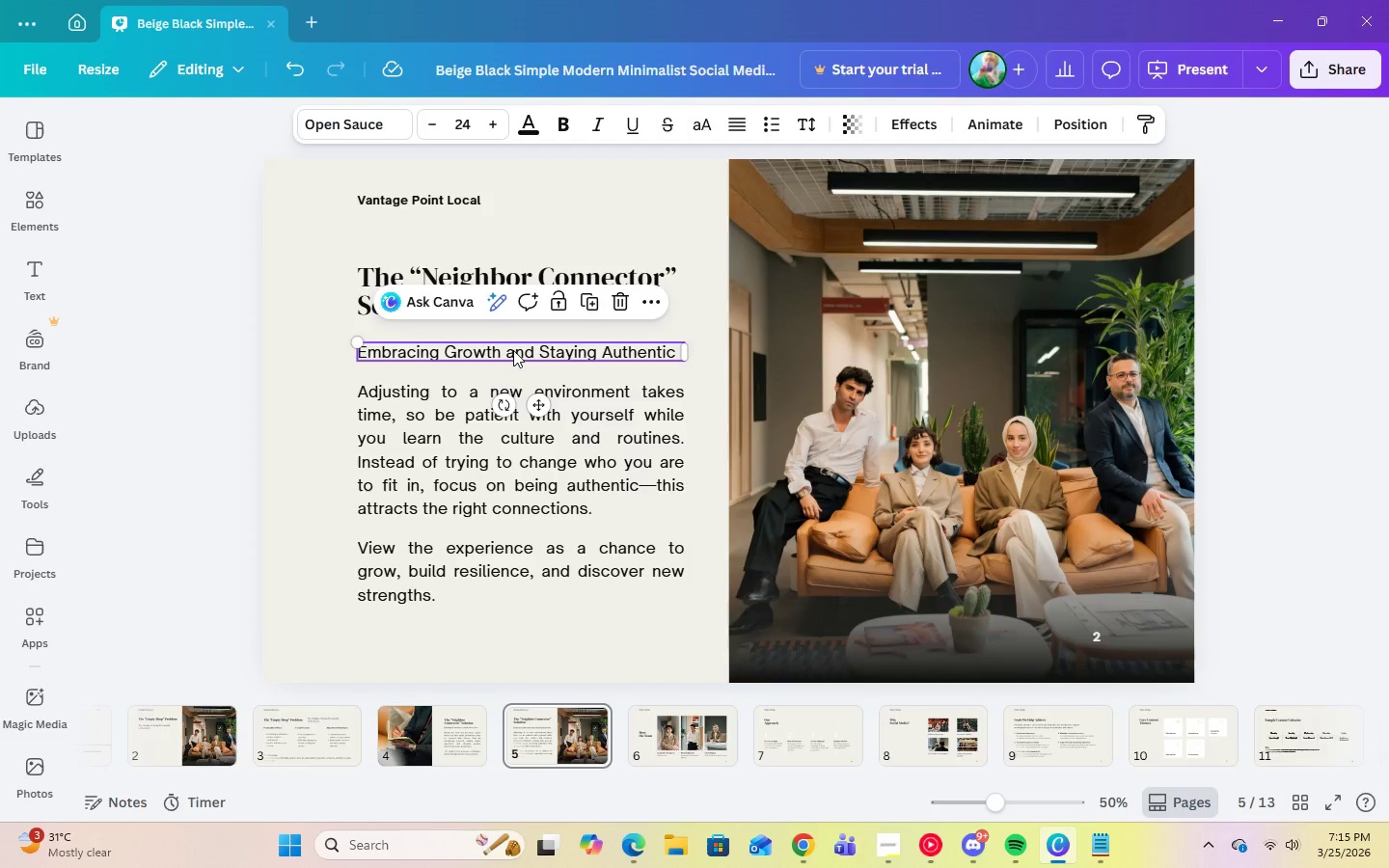 
left_click_drag(start_coordinate=[513, 350], to_coordinate=[514, 343])
 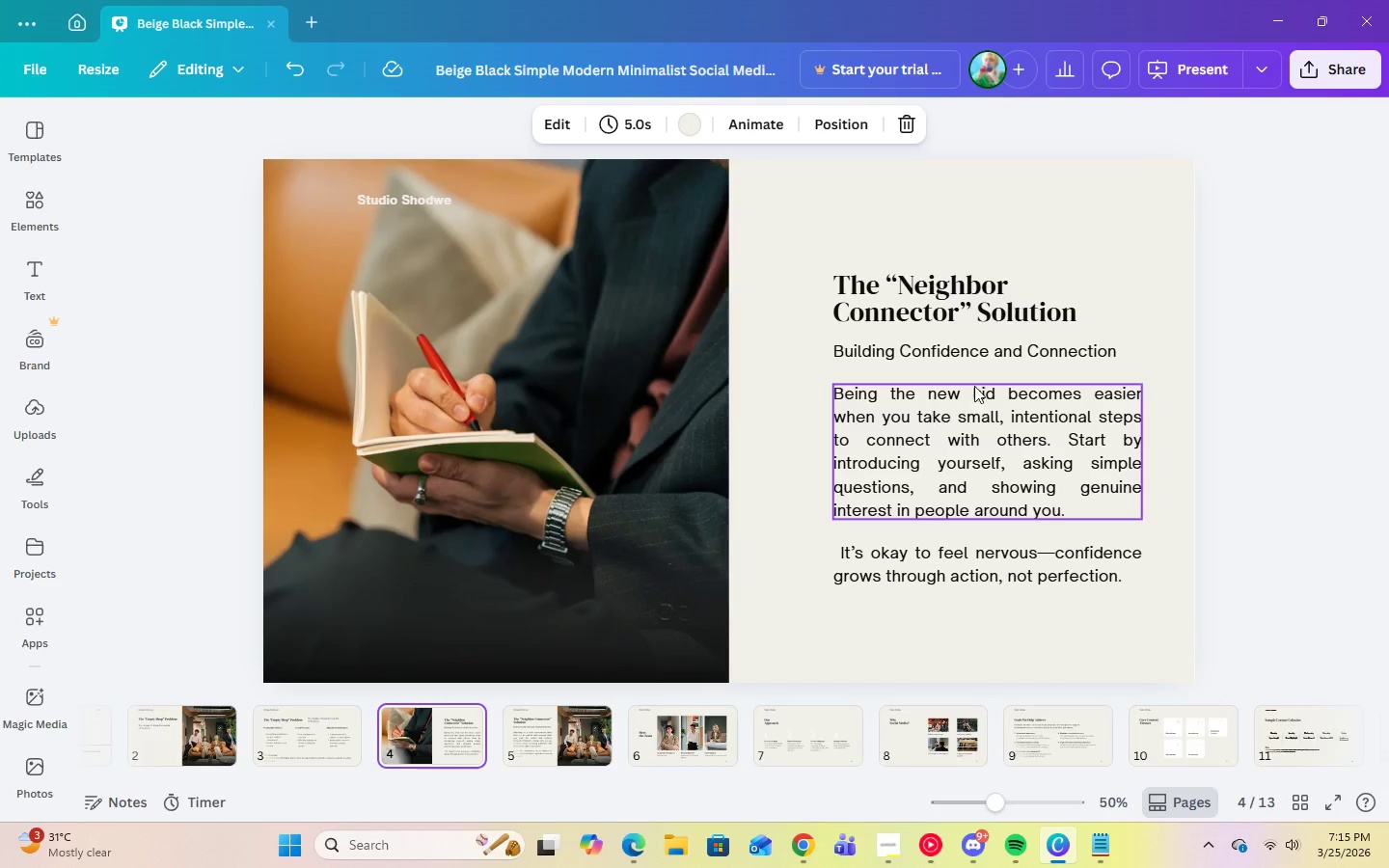 
left_click([952, 350])
 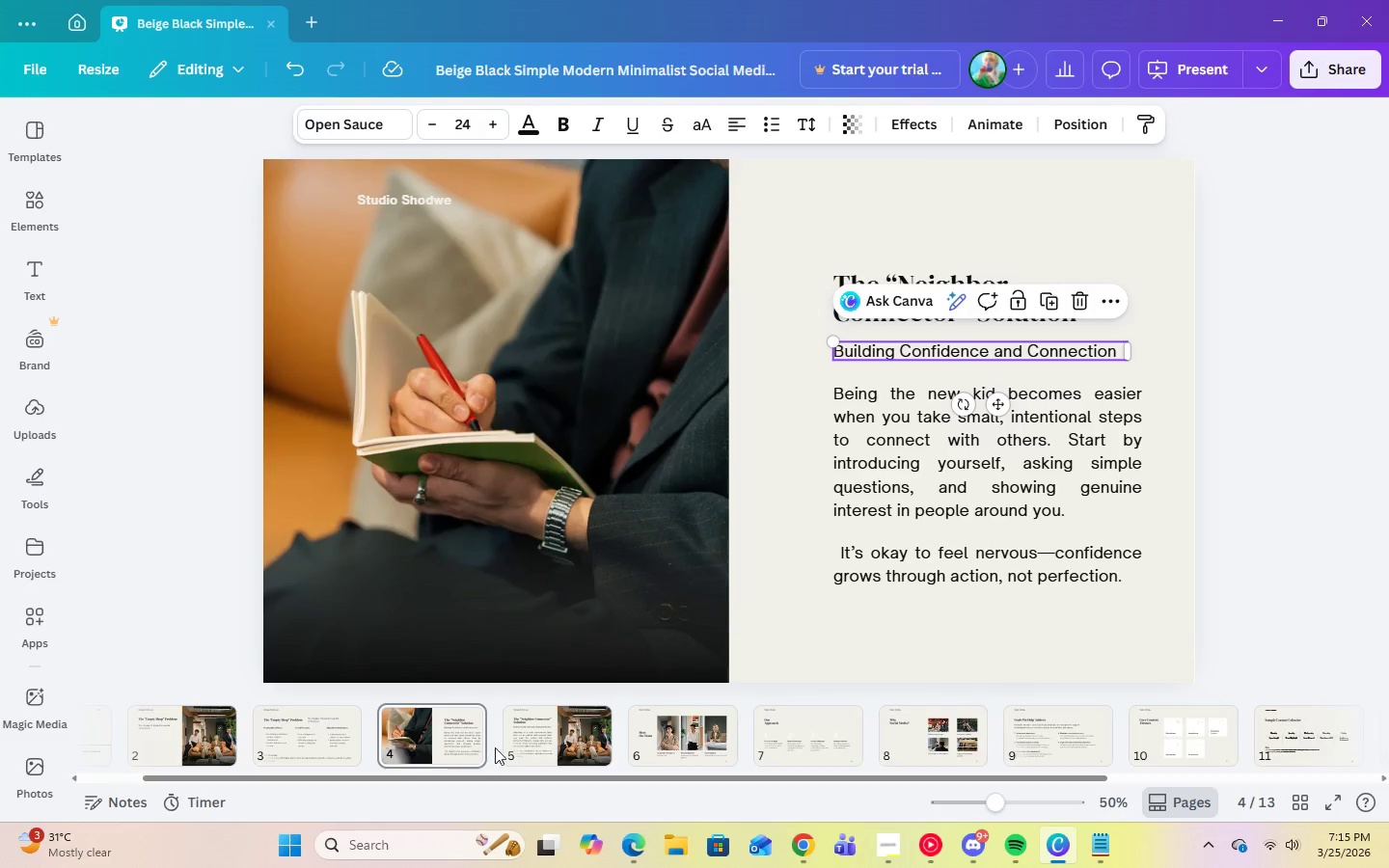 
left_click([531, 733])
 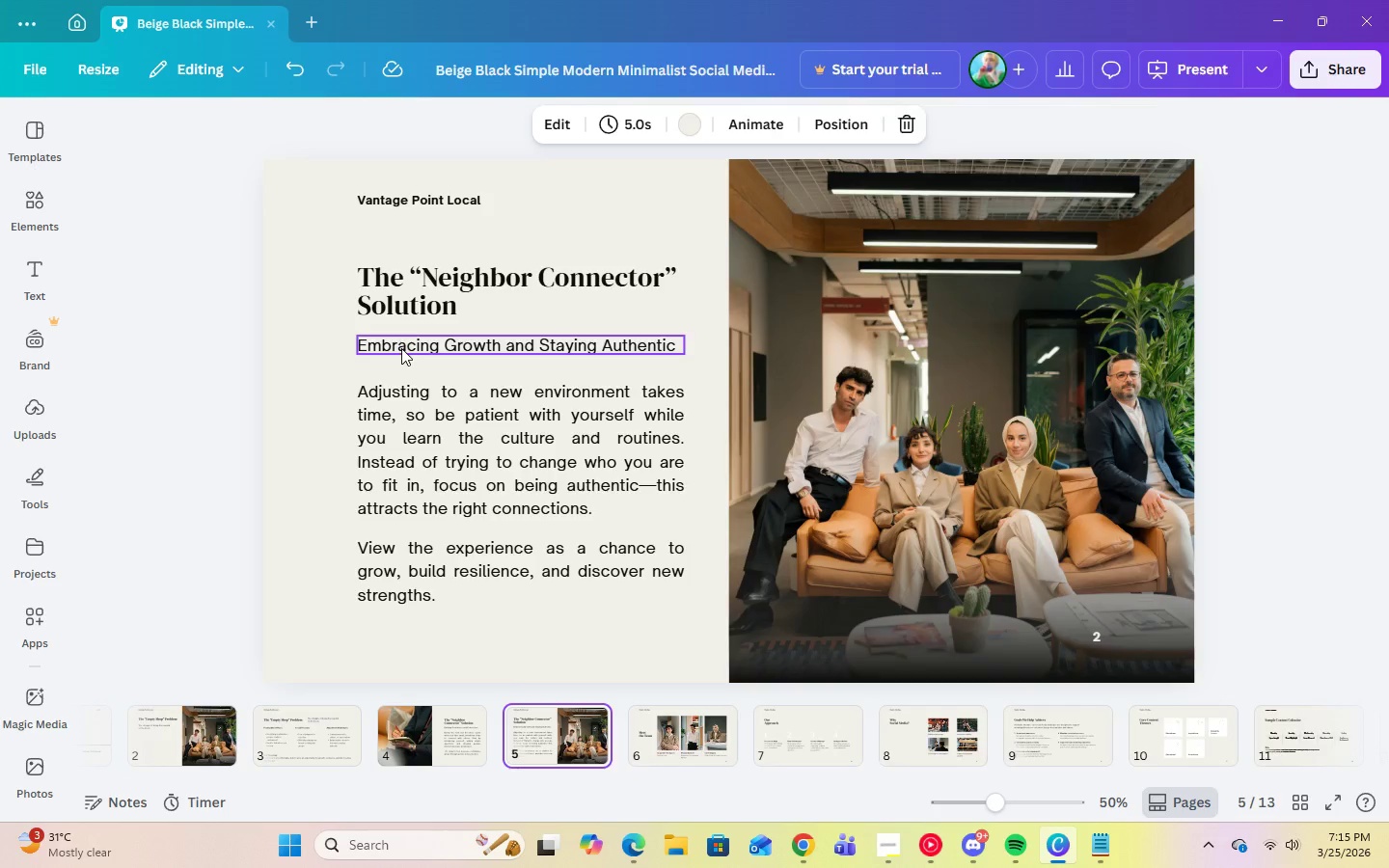 
left_click([401, 348])
 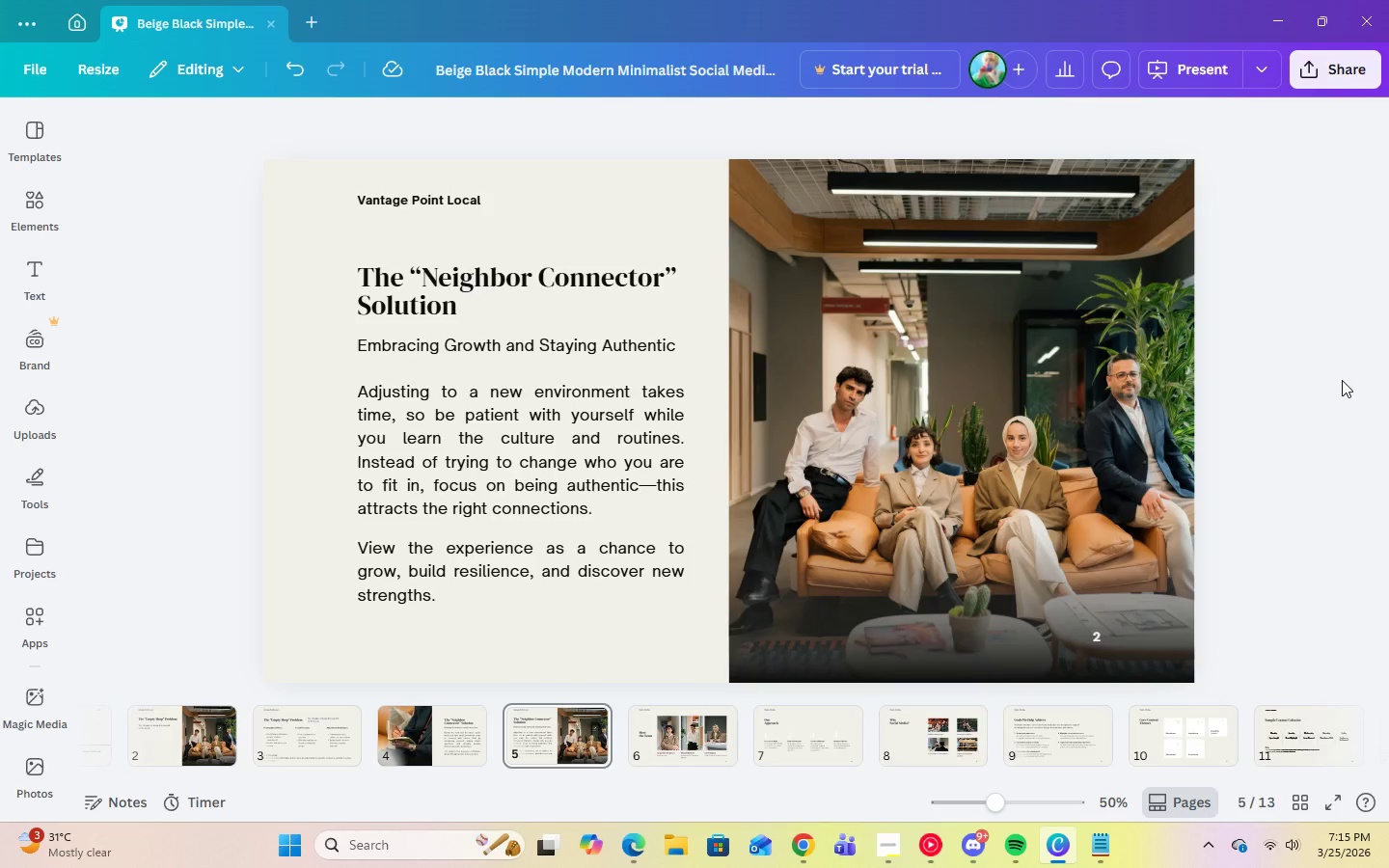 
left_click([919, 859])
 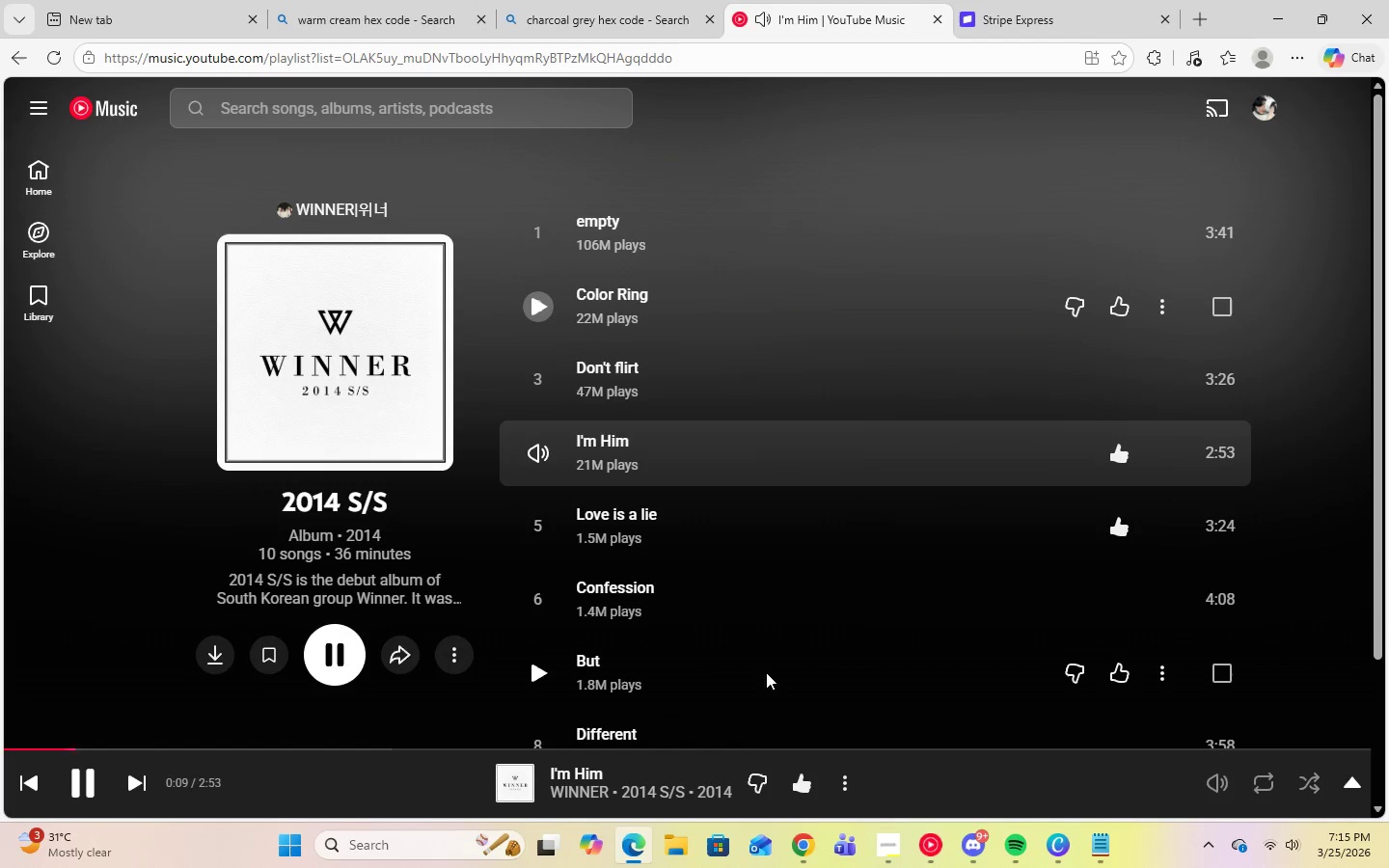 
scroll: coordinate [576, 576], scroll_direction: down, amount: 3.0
 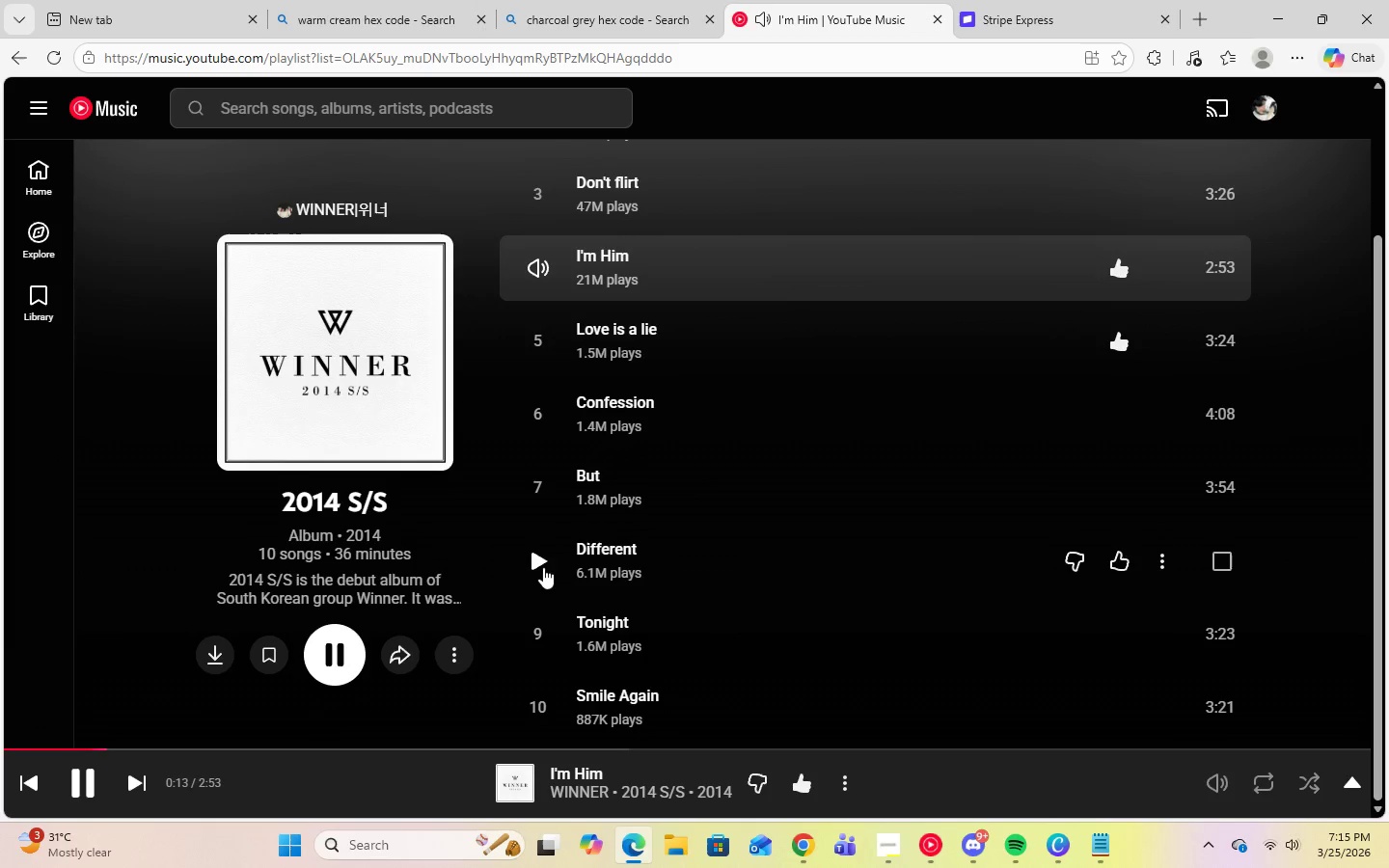 
left_click([539, 563])
 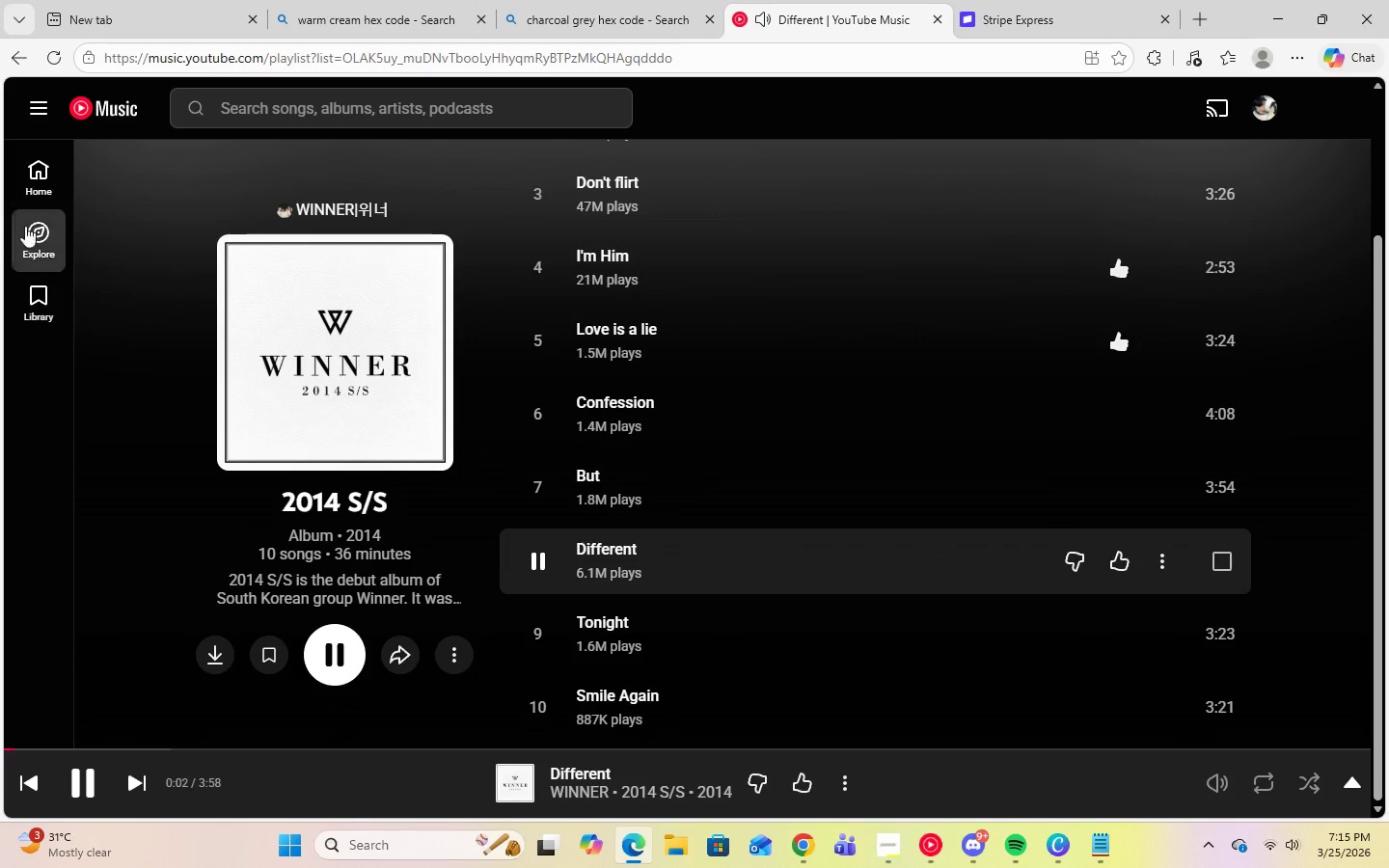 
left_click([12, 56])
 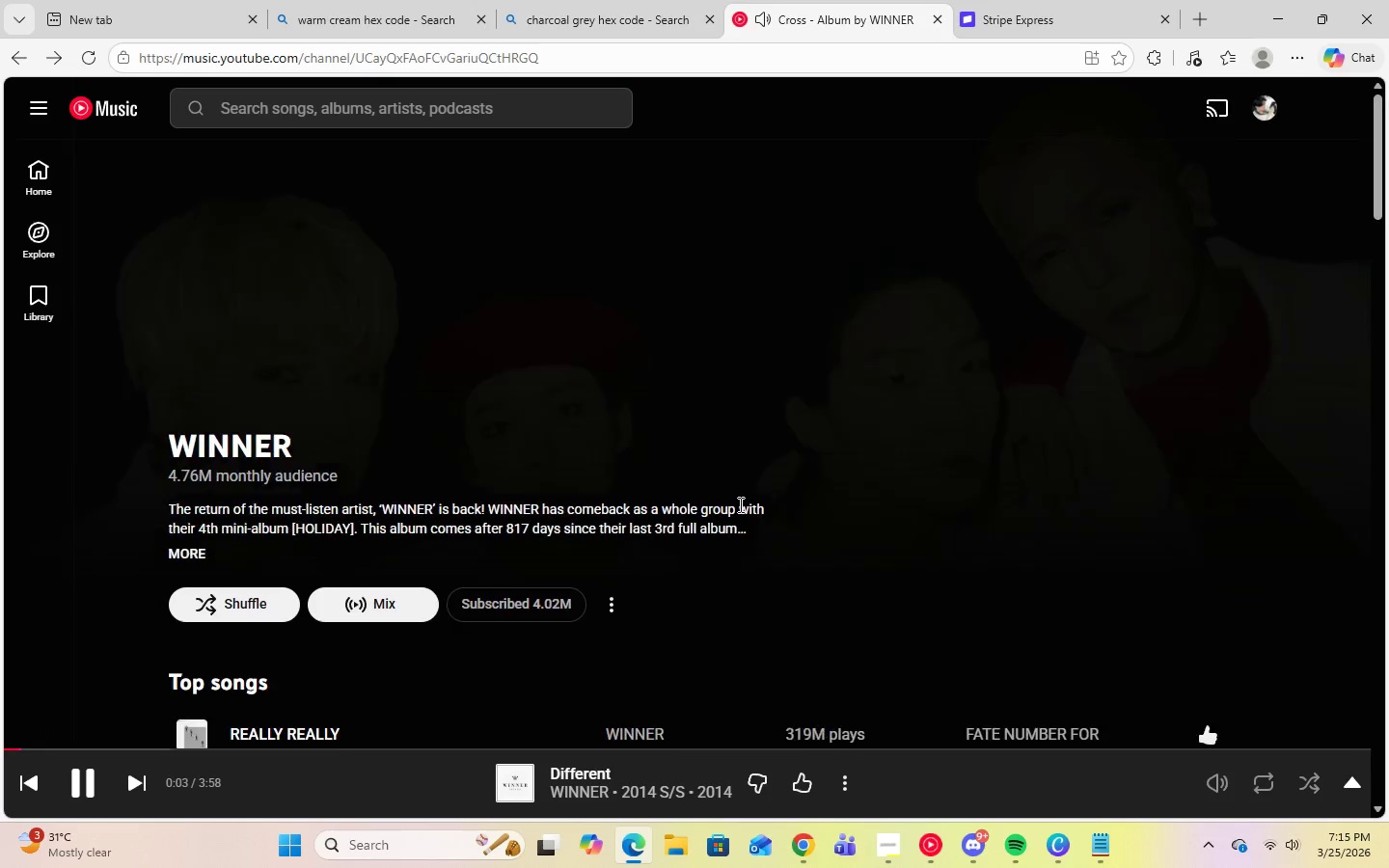 
scroll: coordinate [739, 506], scroll_direction: down, amount: 8.0
 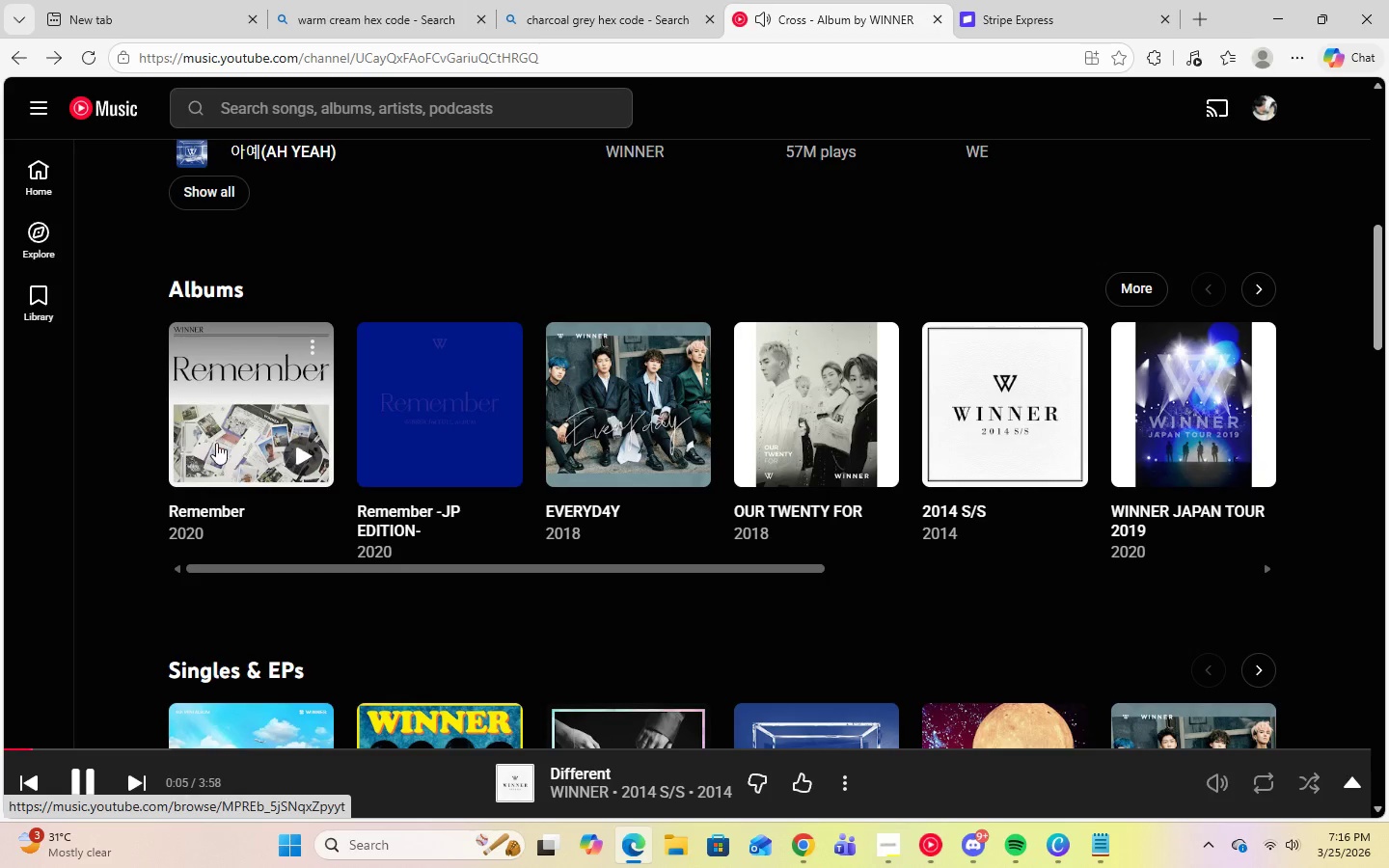 
left_click([210, 397])
 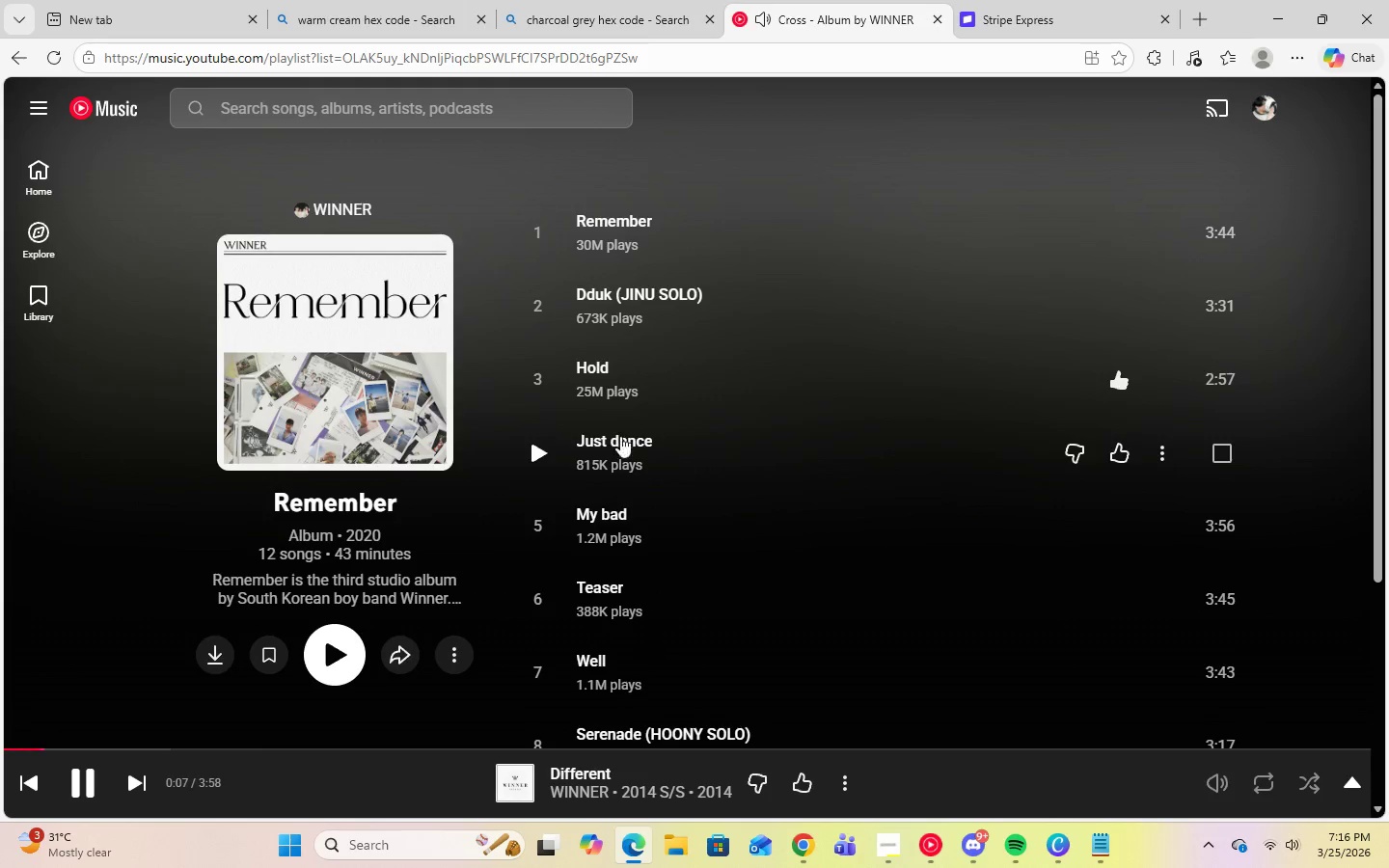 
left_click([537, 378])
 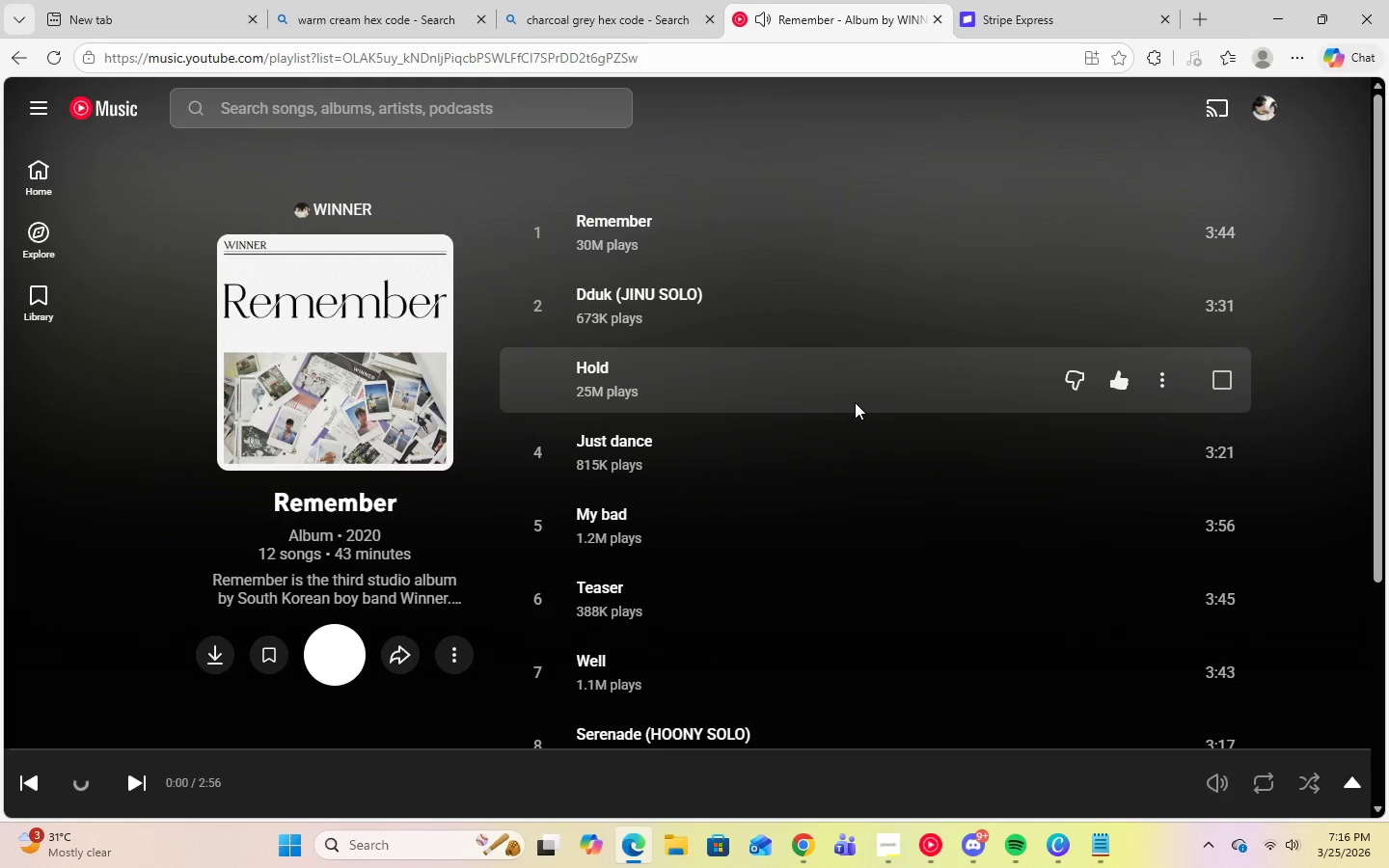 
scroll: coordinate [966, 522], scroll_direction: down, amount: 5.0
 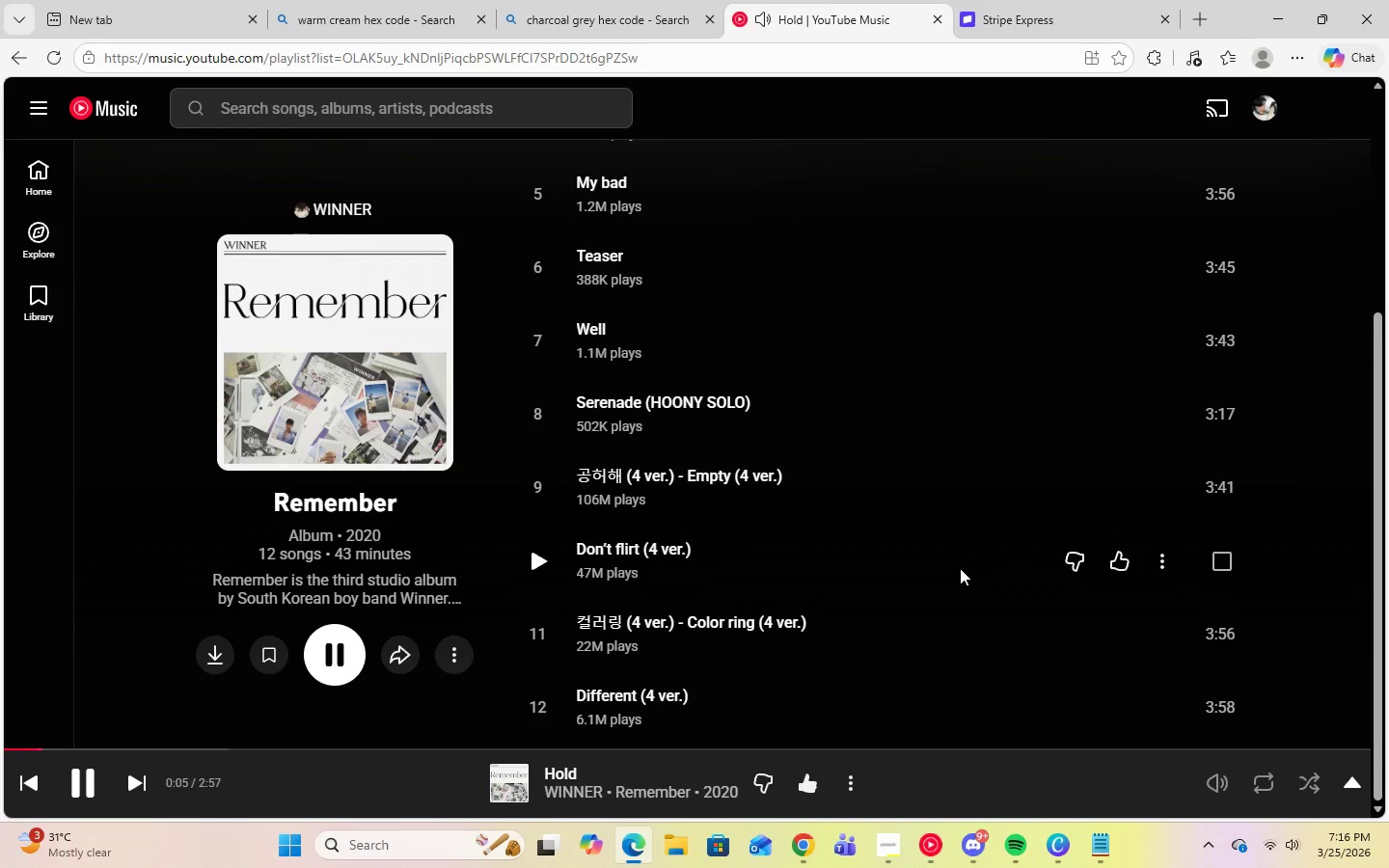 
wait(5.48)
 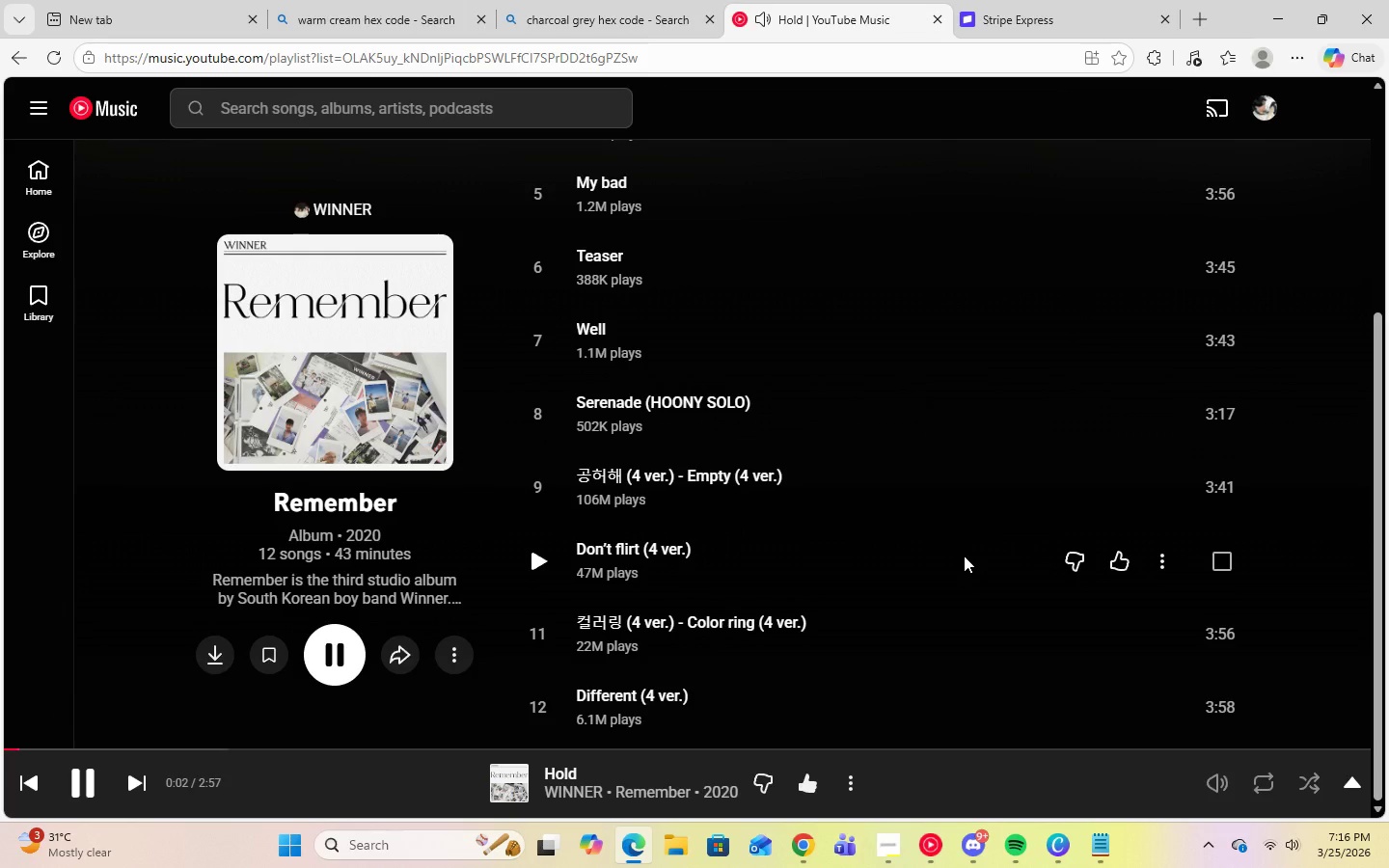 
left_click([531, 566])
 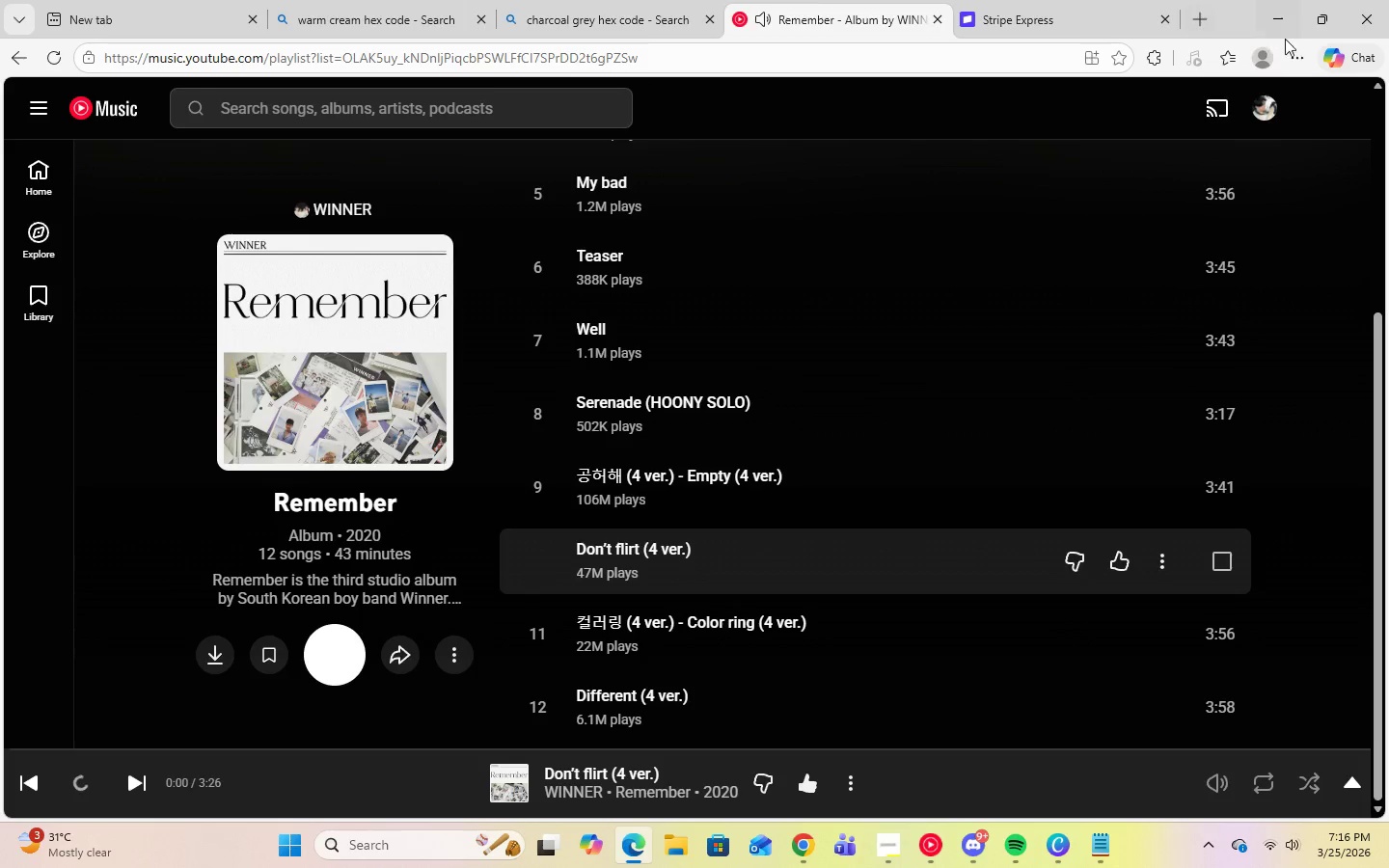 
left_click([1289, 35])